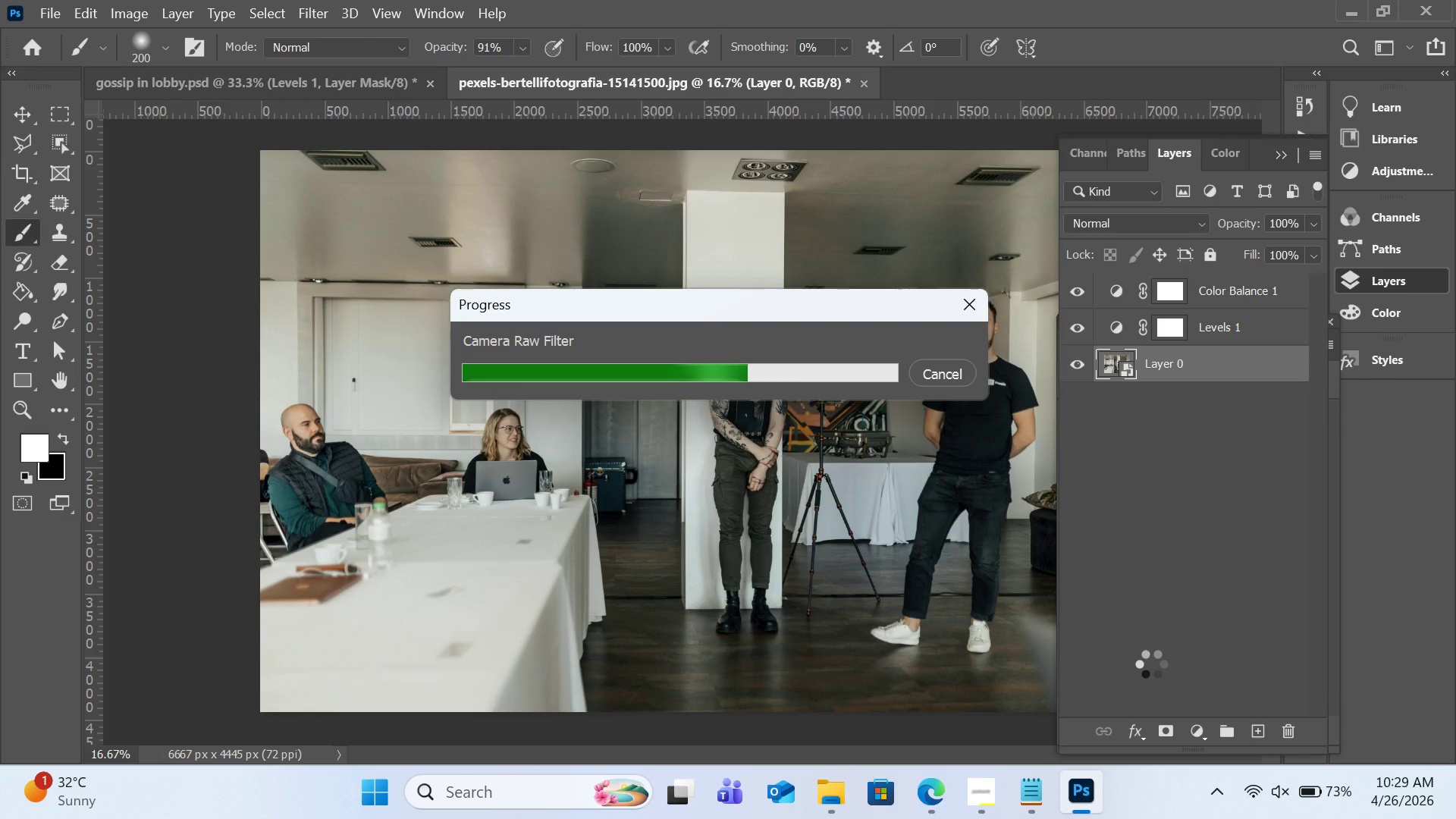 
wait(13.16)
 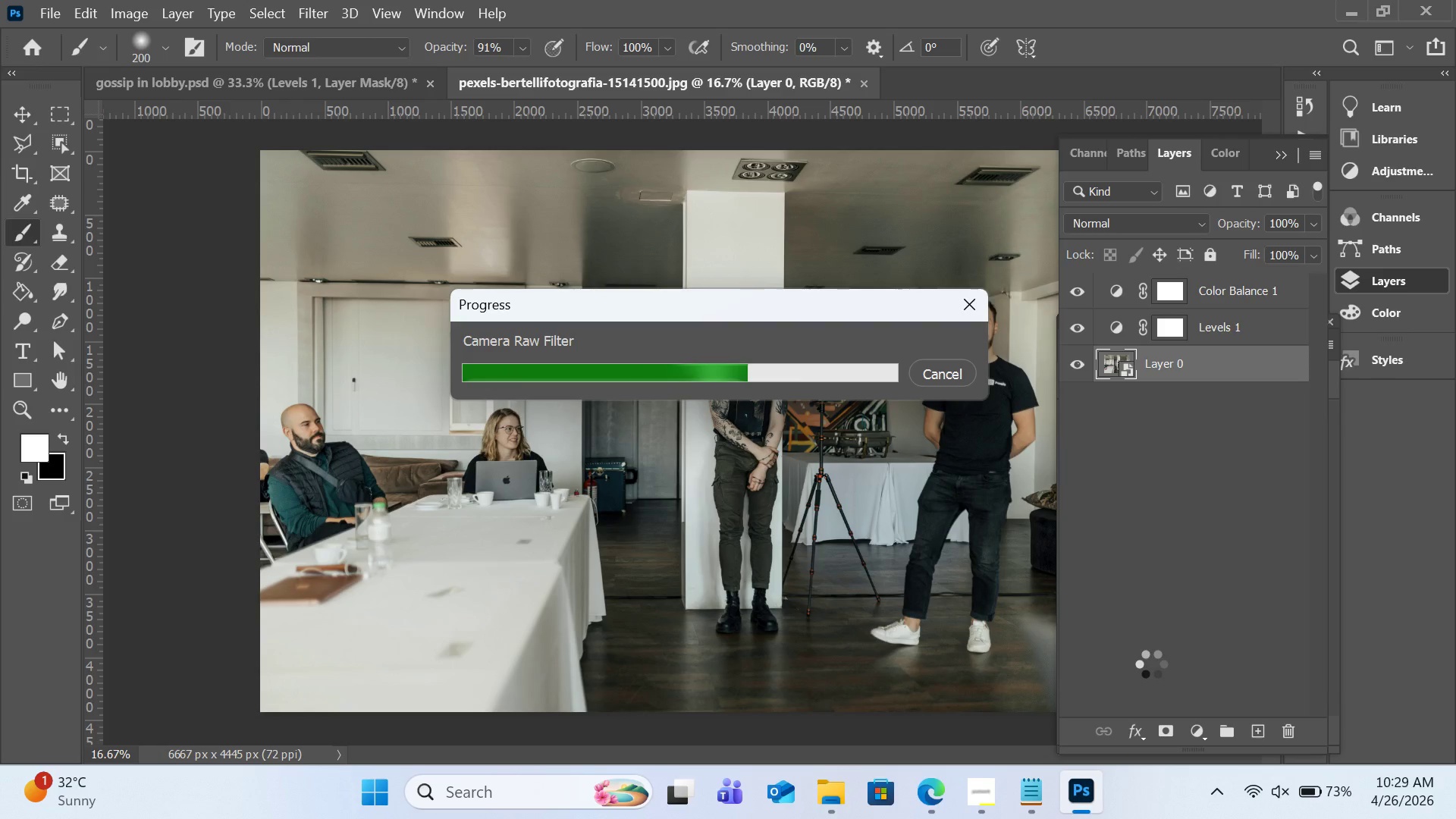 
left_click([350, 83])
 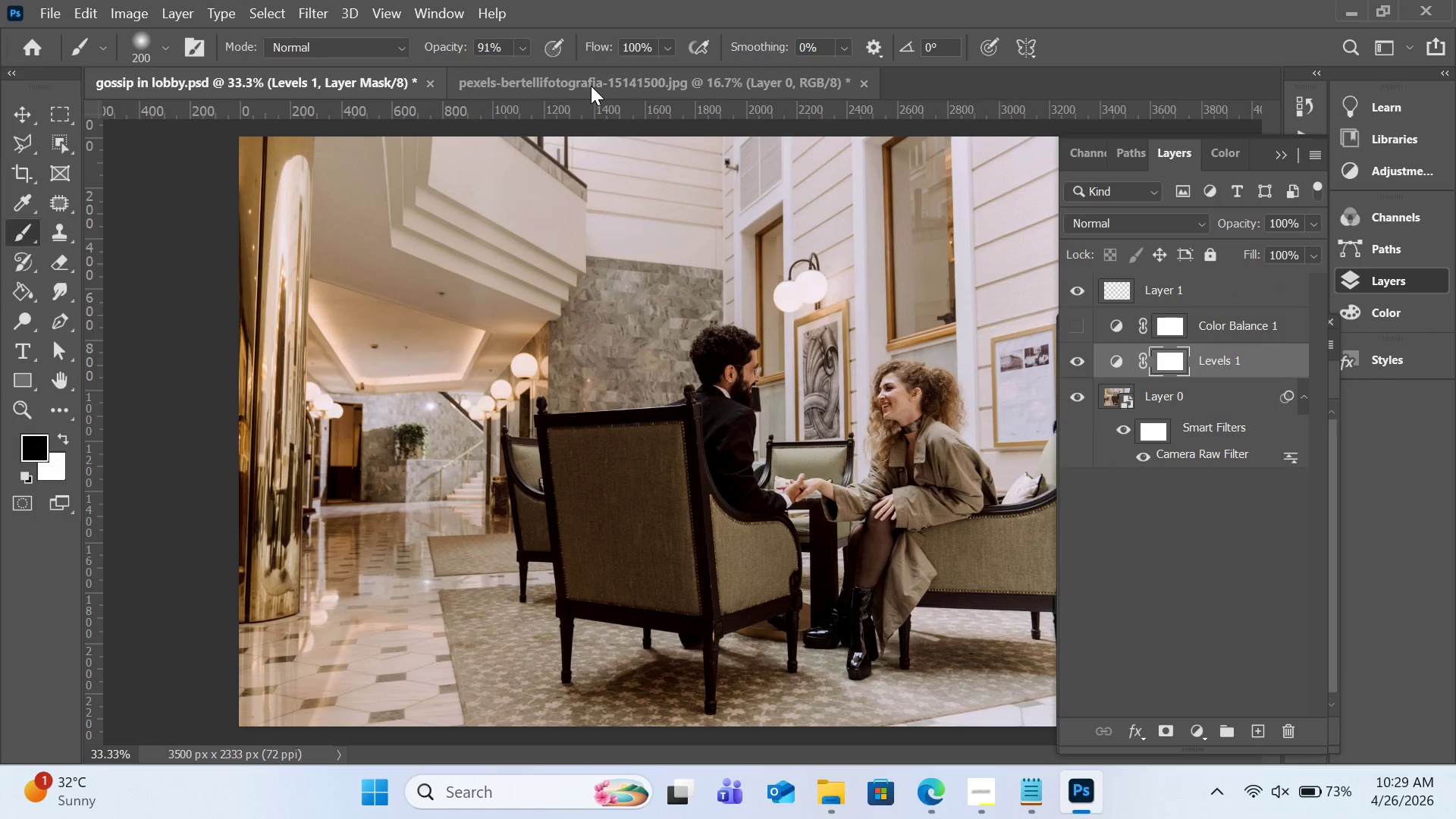 
left_click([599, 82])
 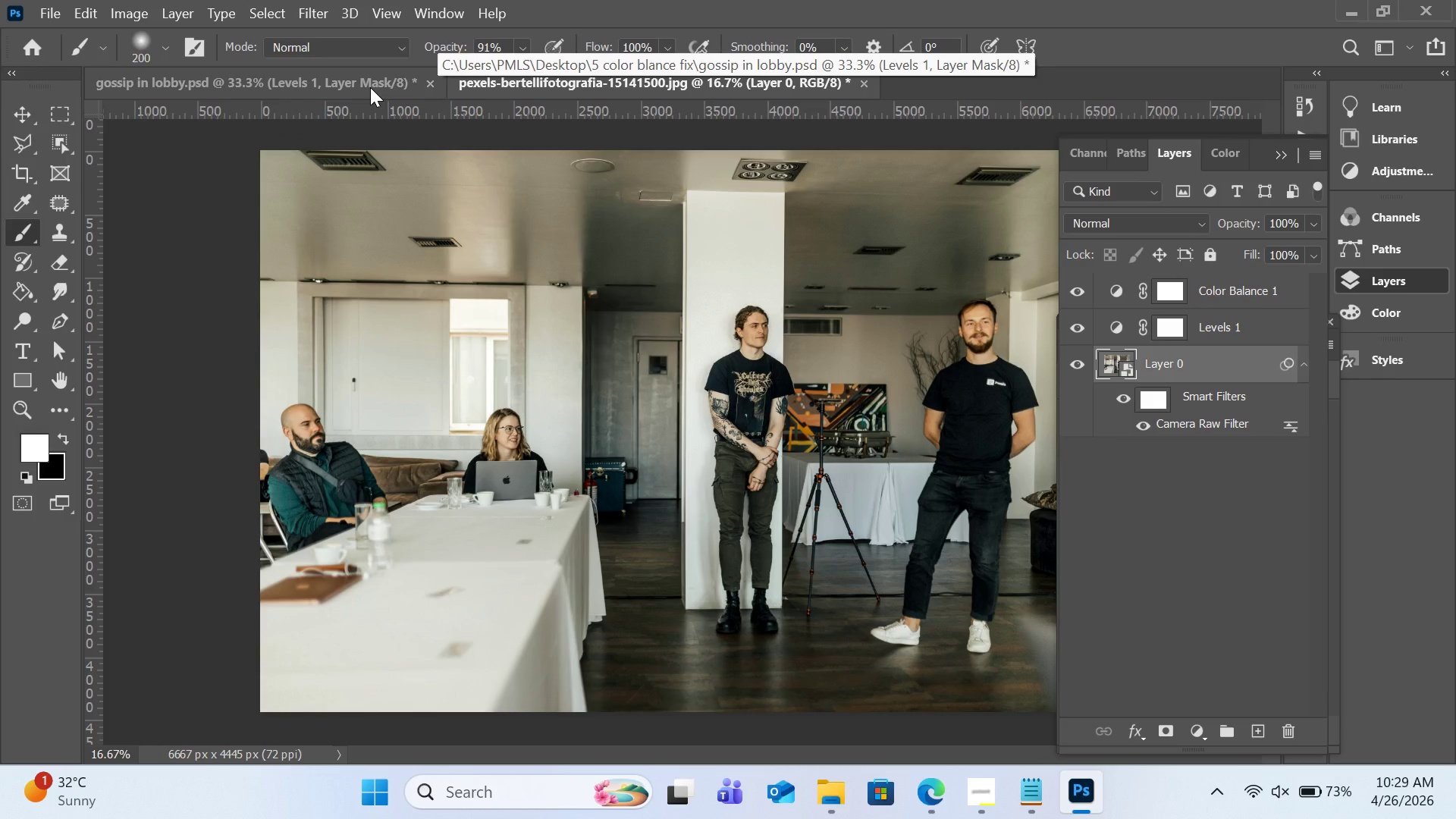 
left_click([370, 87])
 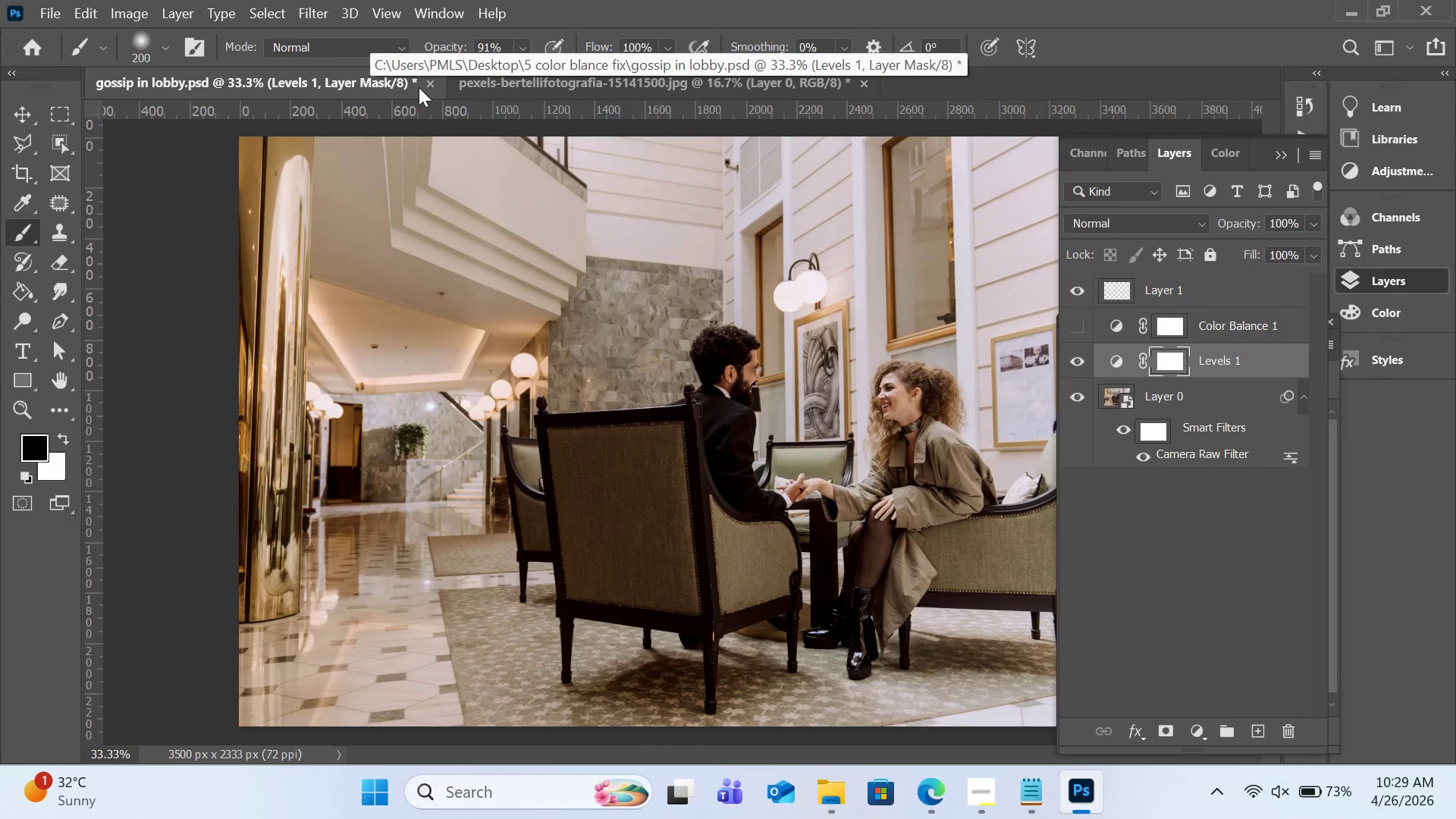 
left_click([512, 87])
 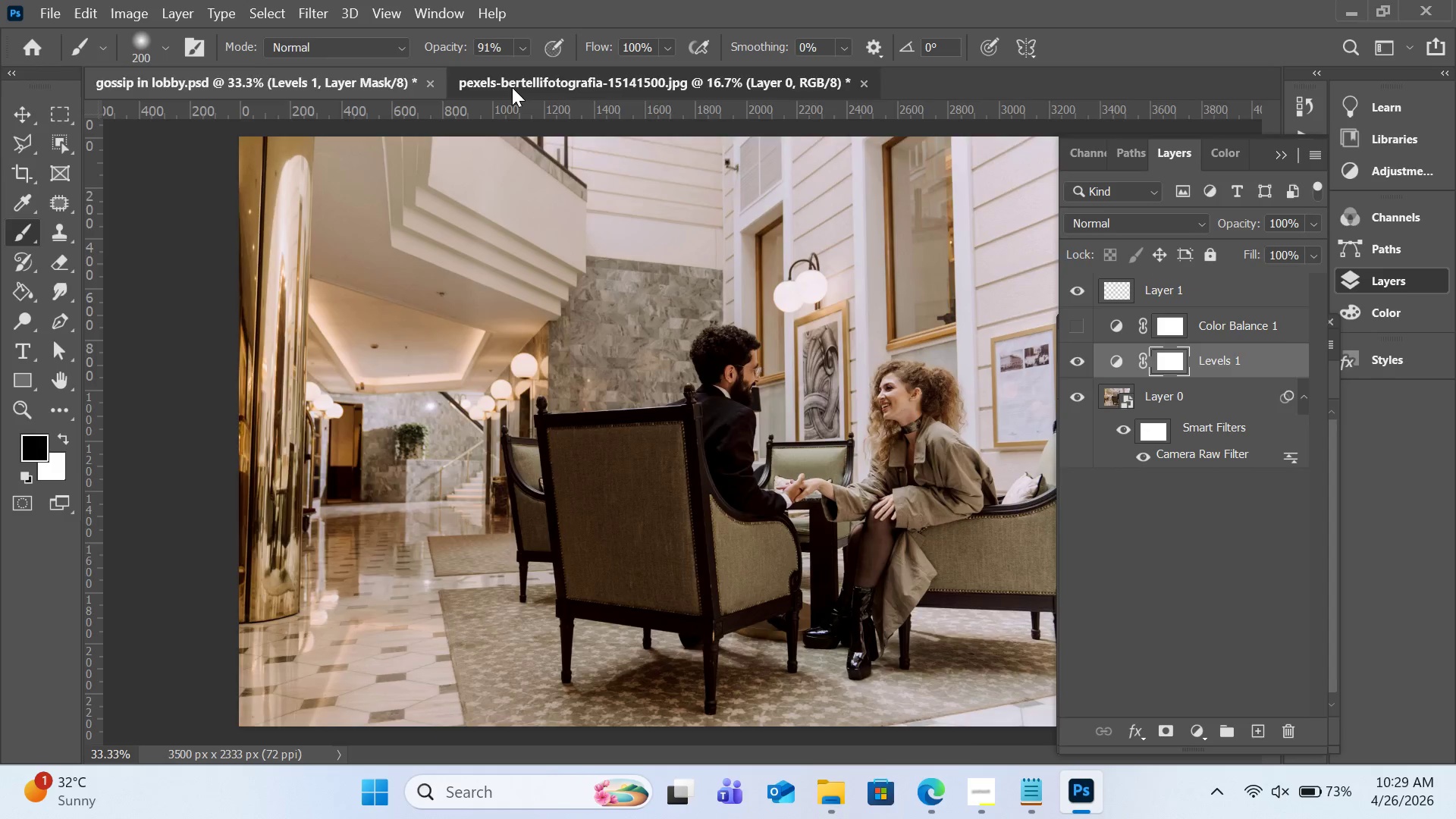 
mouse_move([531, 108])
 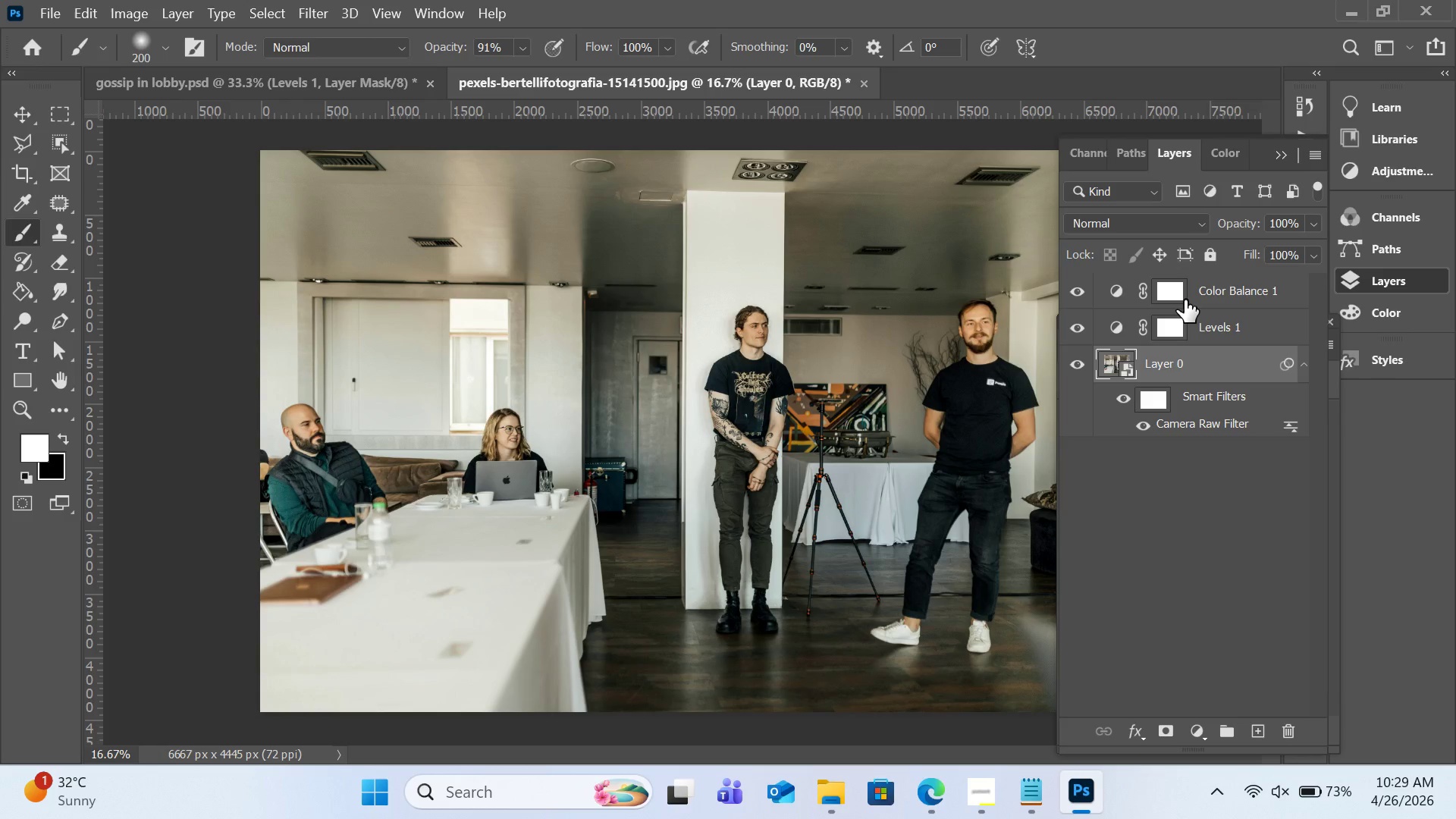 
left_click([1185, 300])
 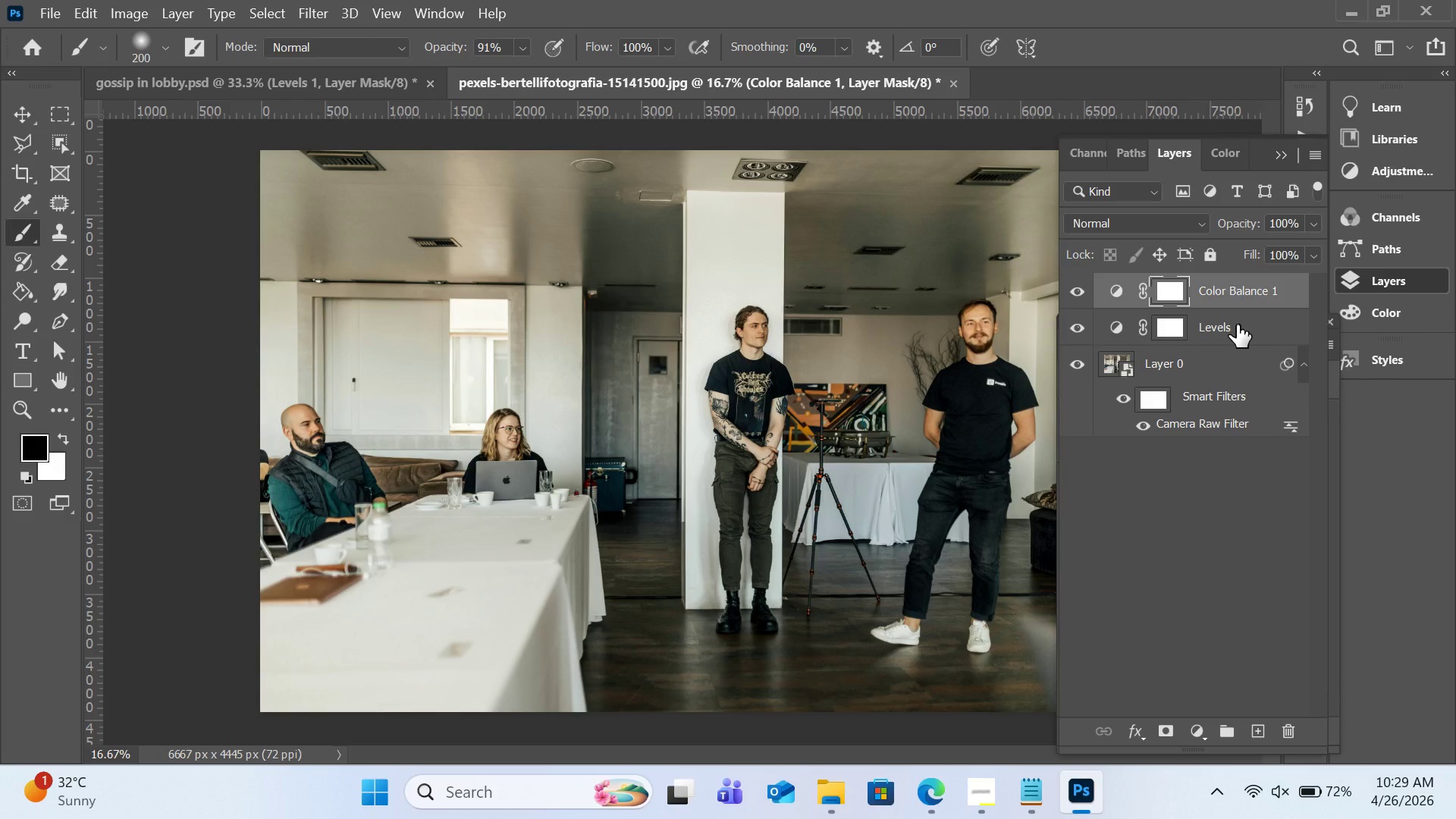 
left_click([1237, 325])
 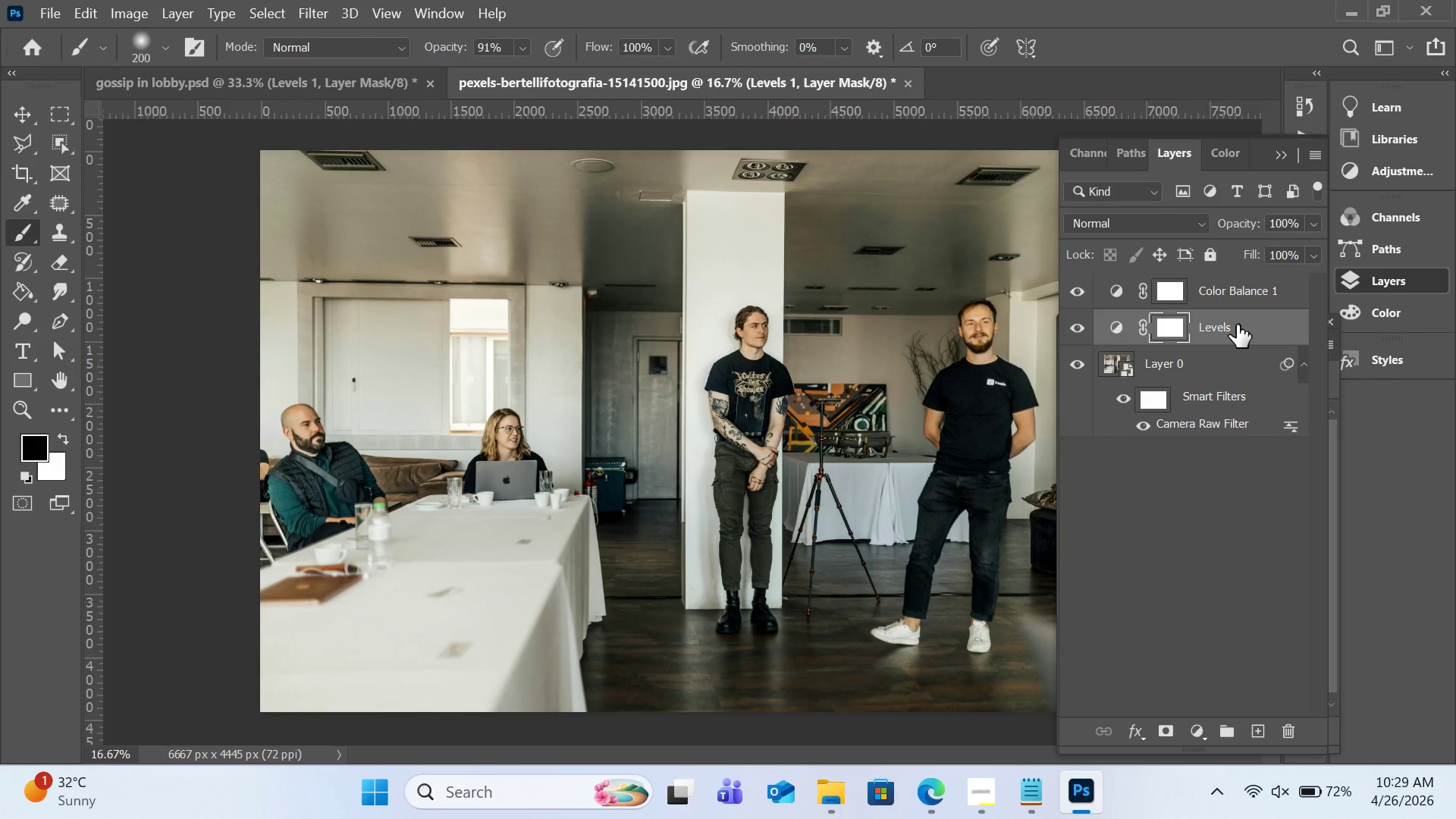 
left_click([1210, 290])
 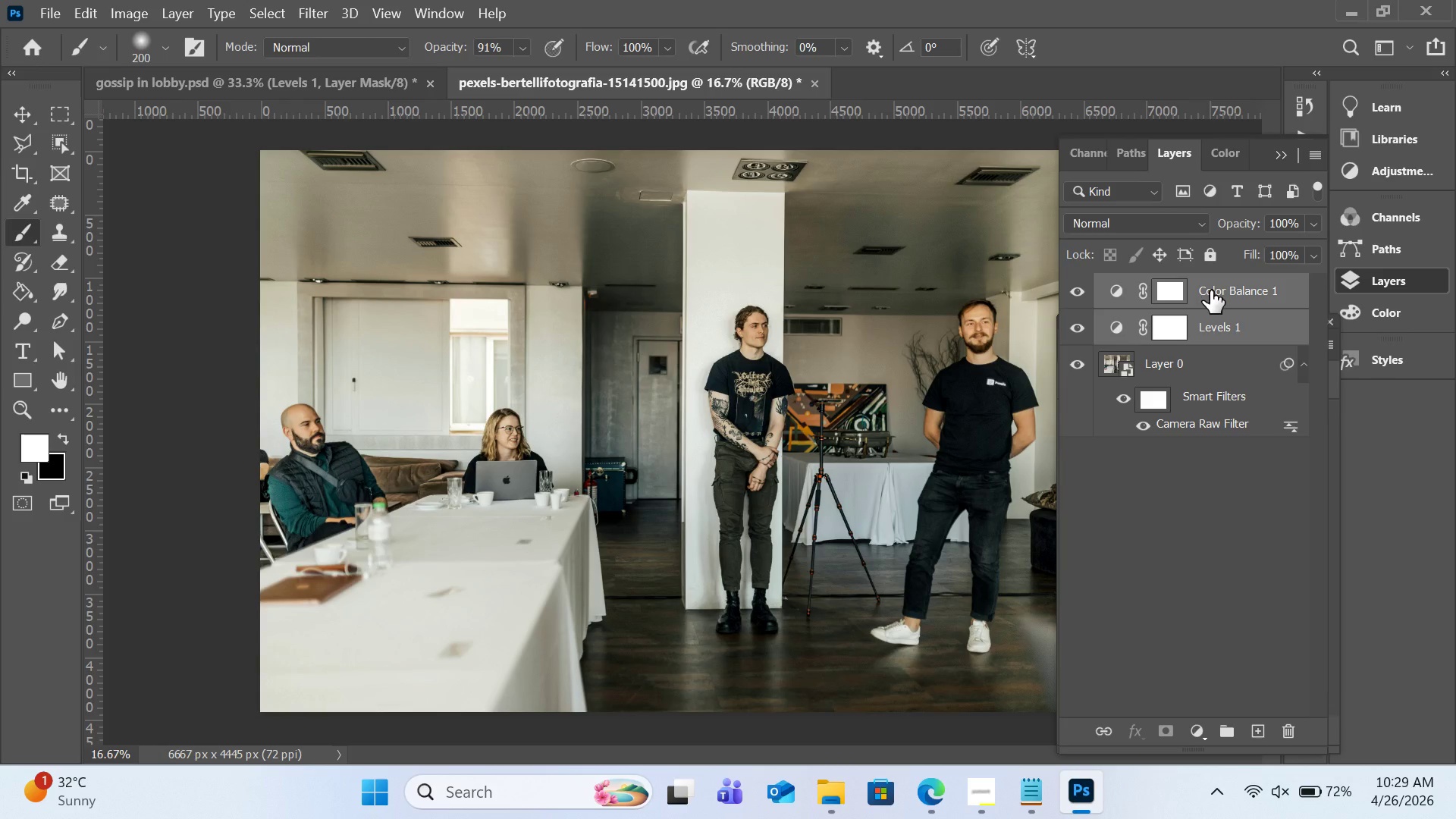 
key(Control+C)
 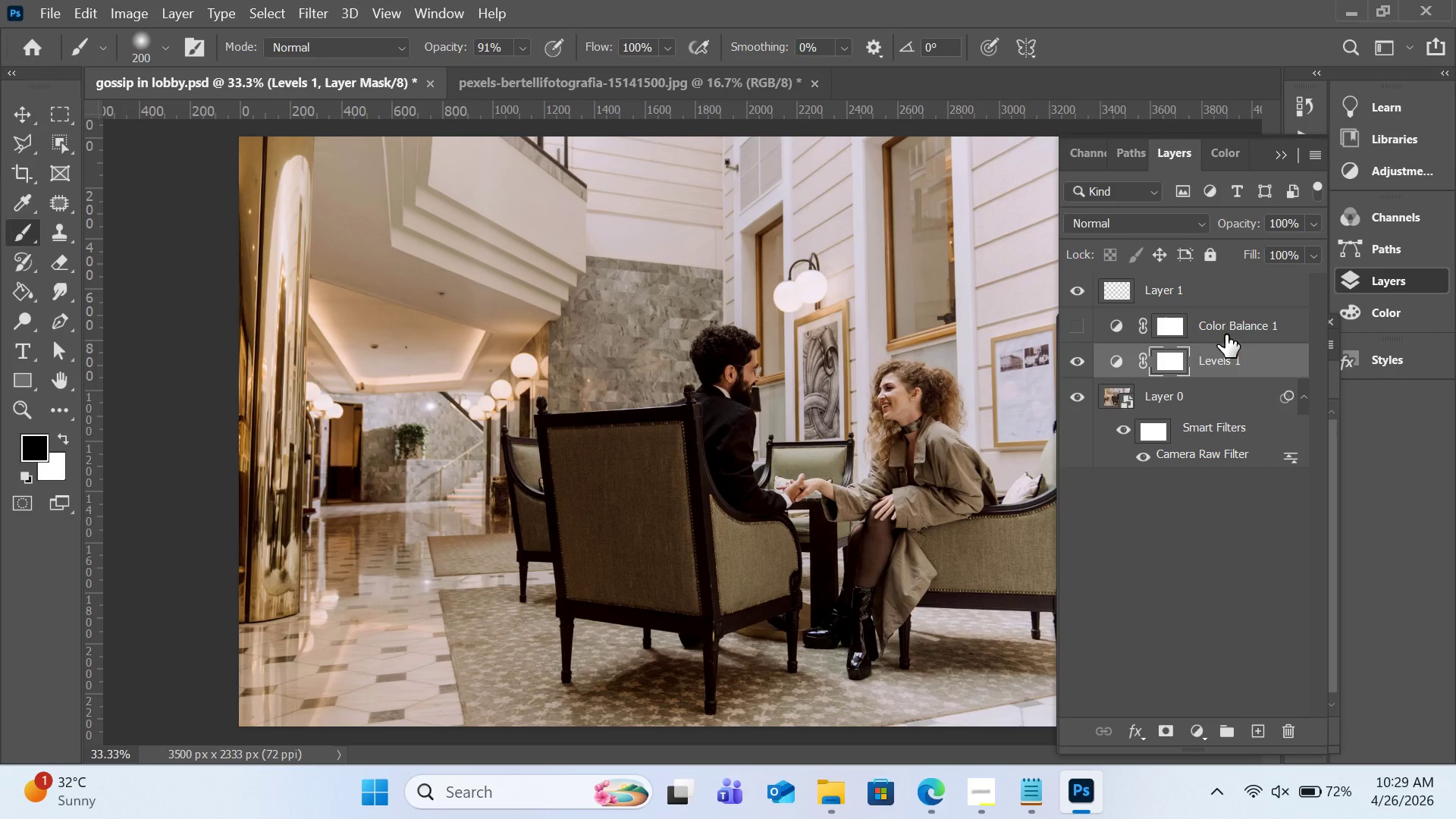 
wait(5.3)
 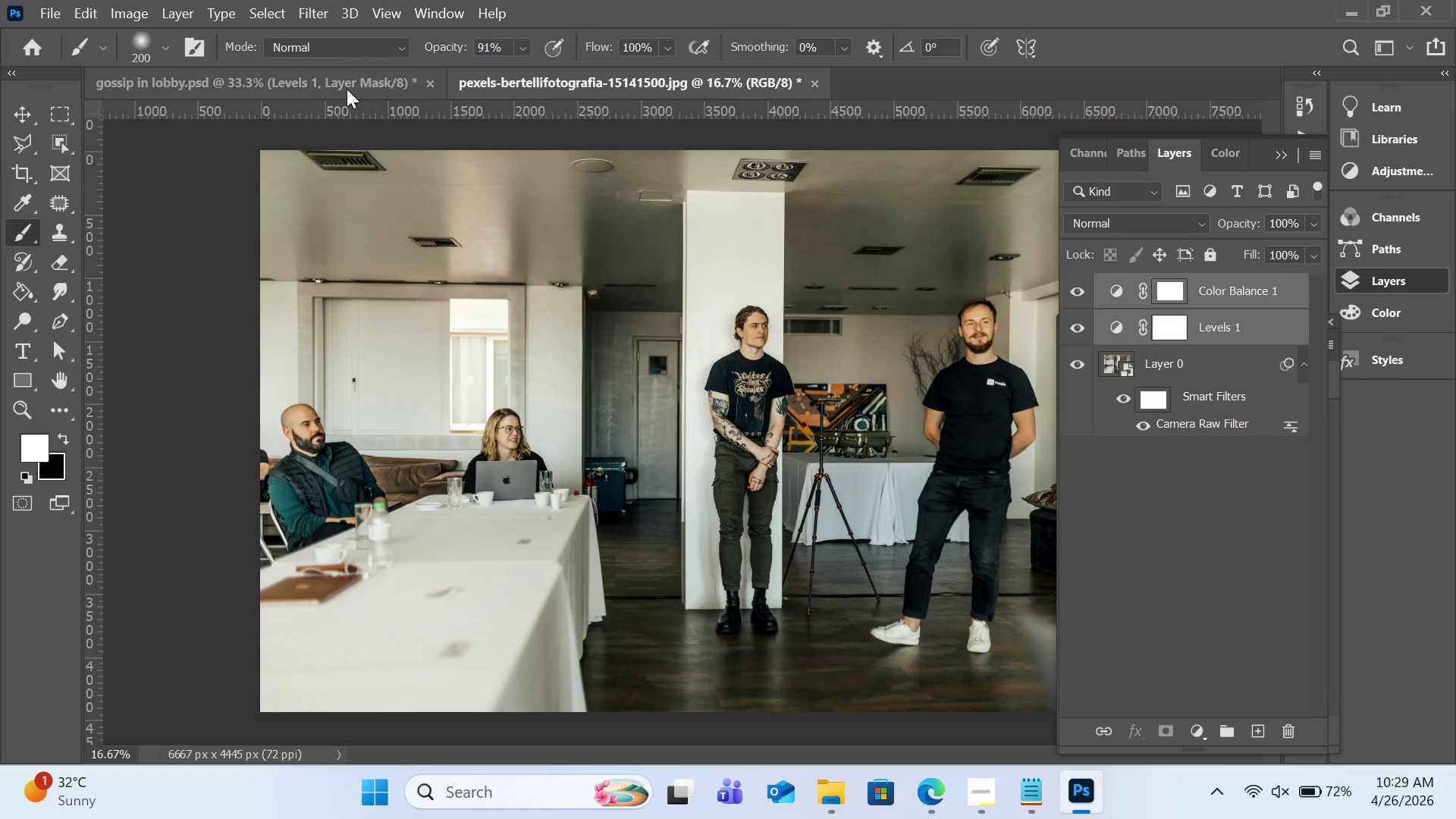 
hold_key(key=ControlLeft, duration=0.7)
 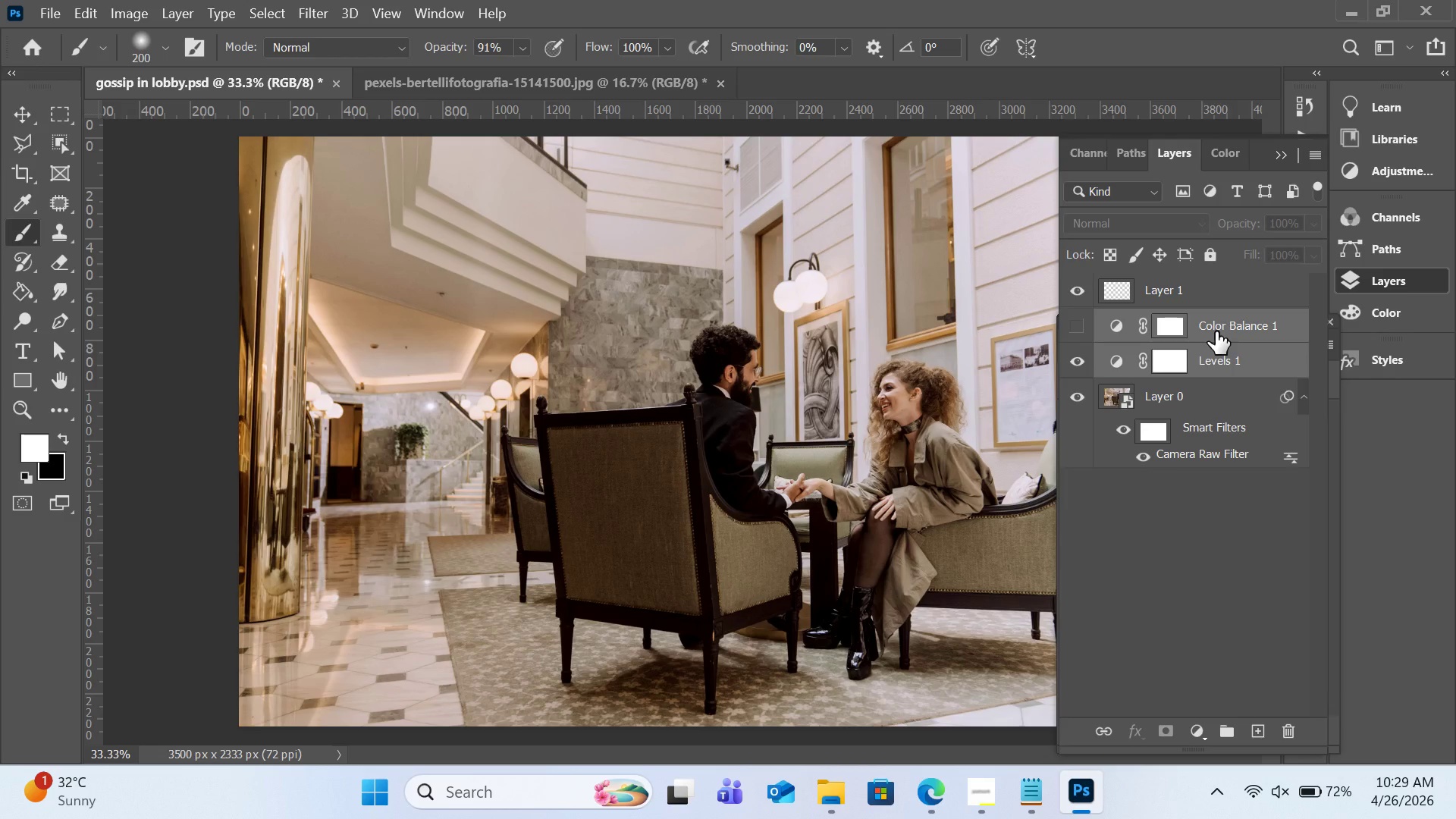 
key(Delete)
 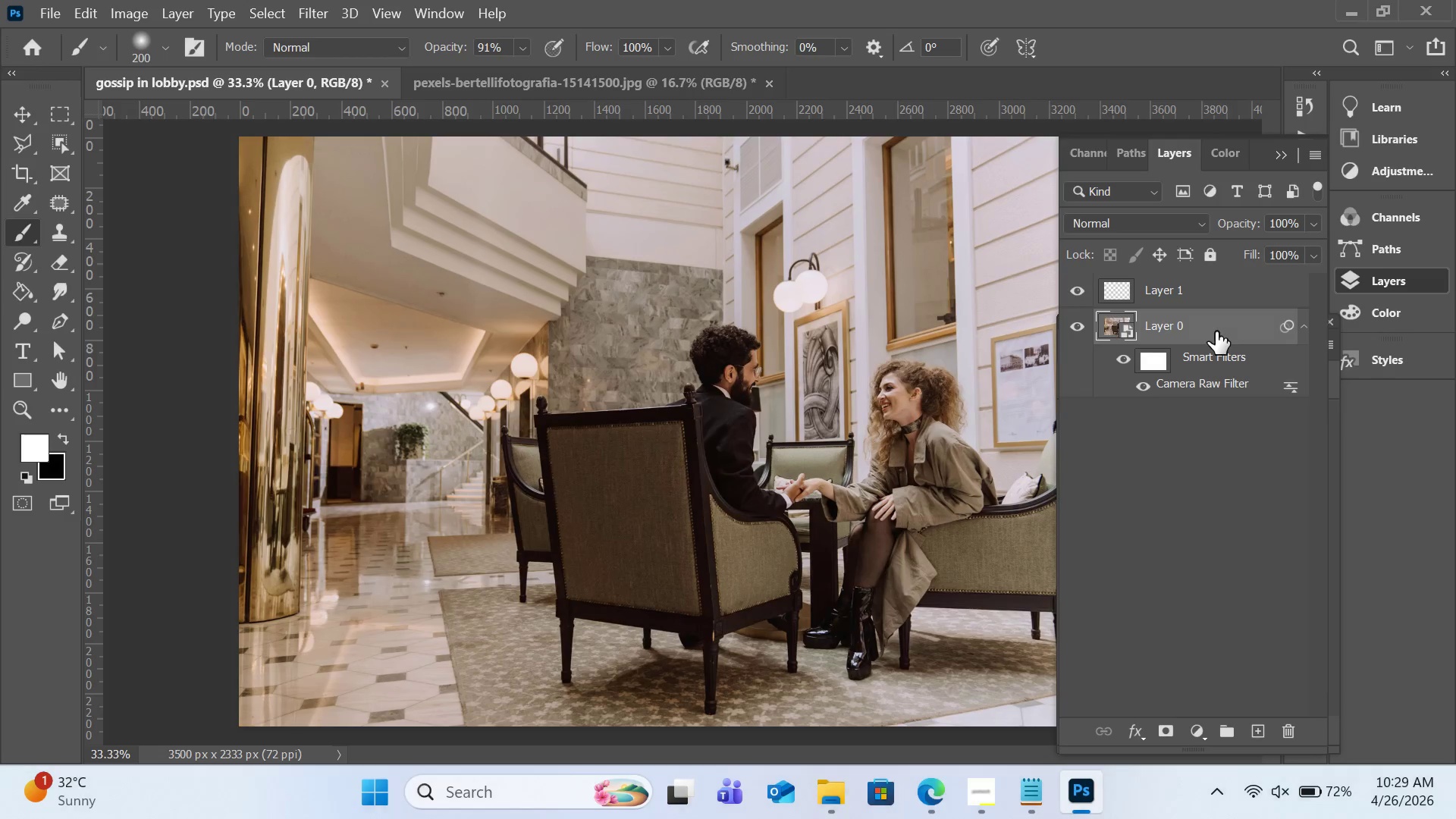 
key(Control+V)
 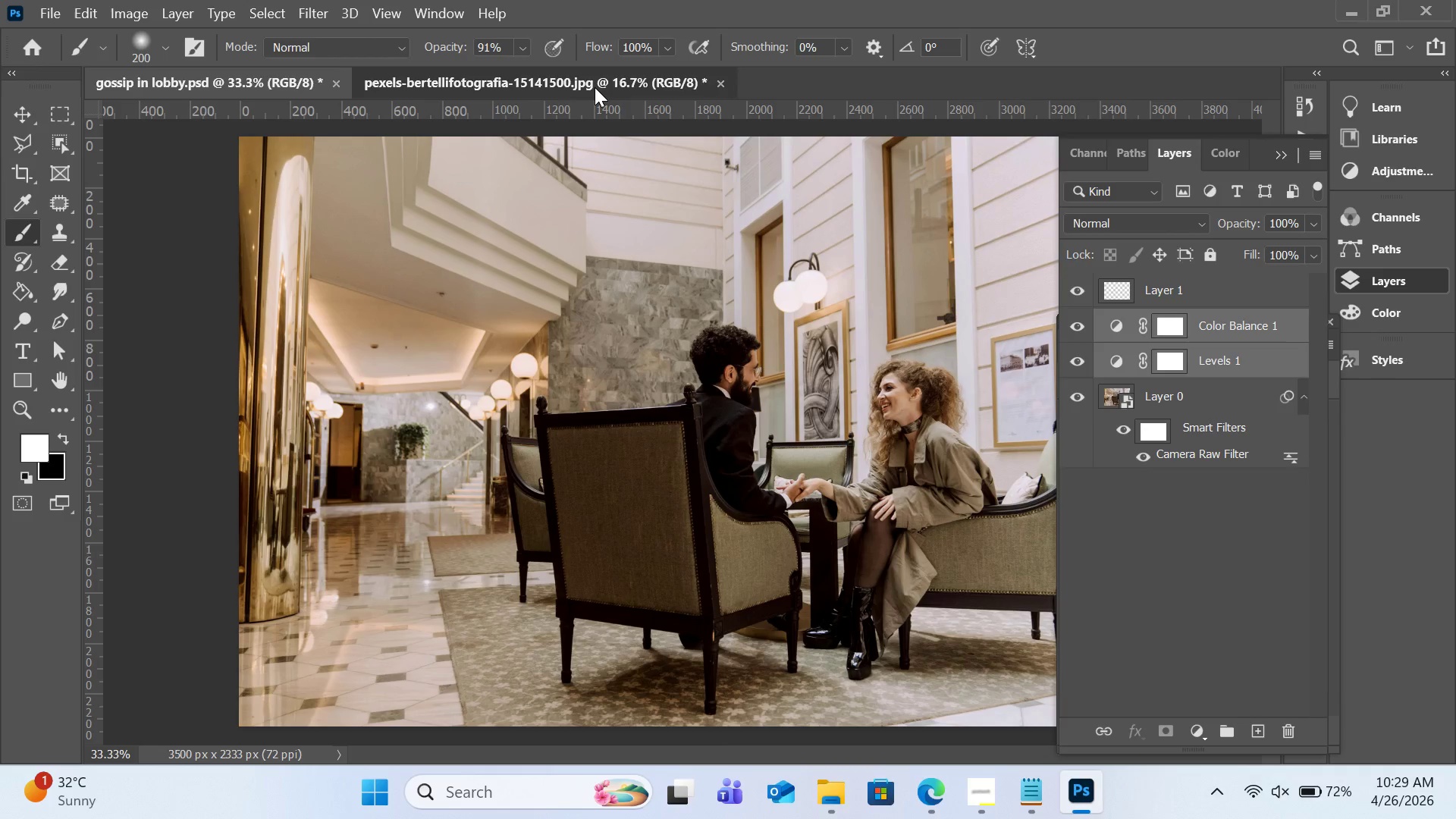 
wait(7.56)
 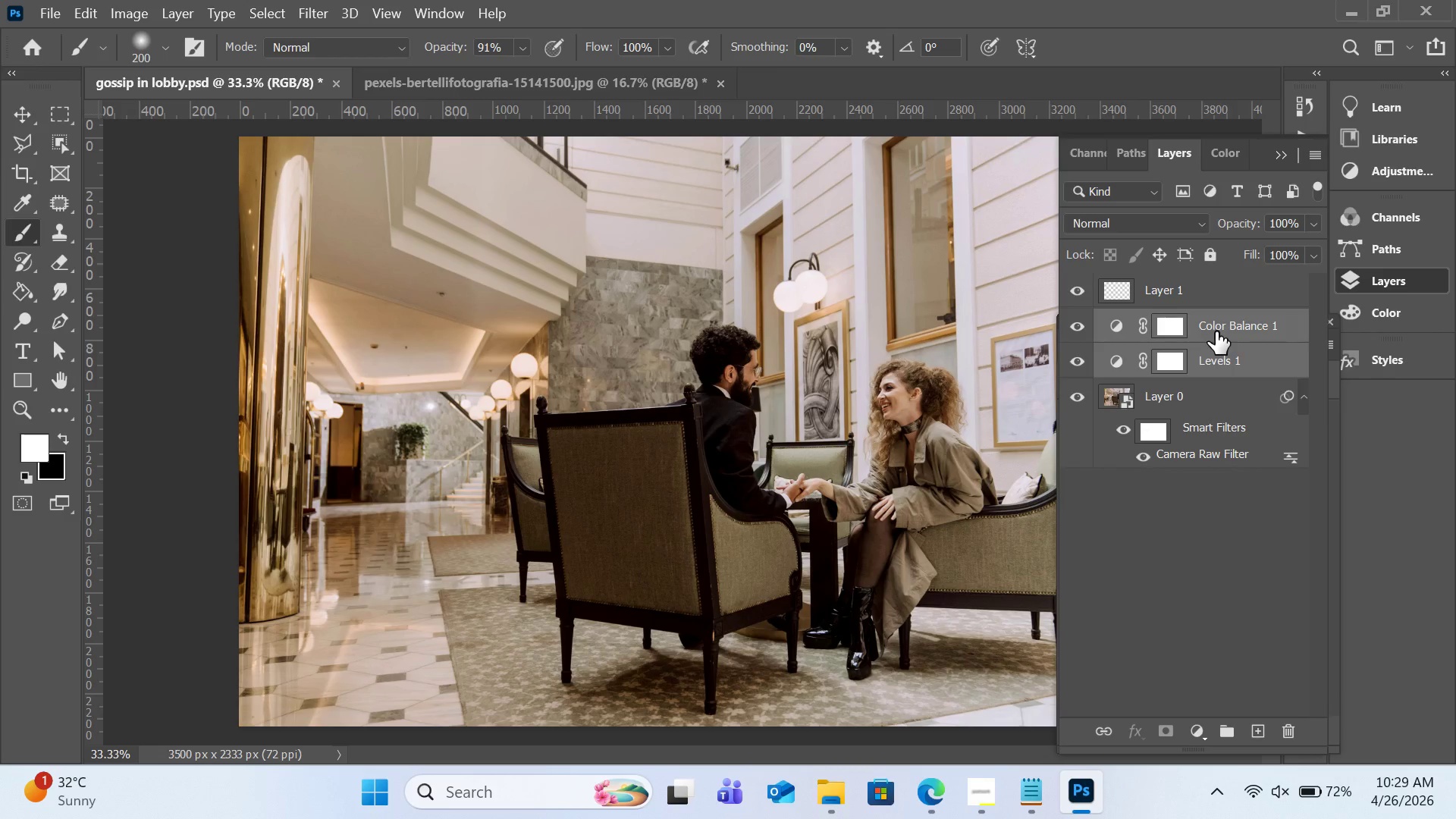 
left_click([291, 87])
 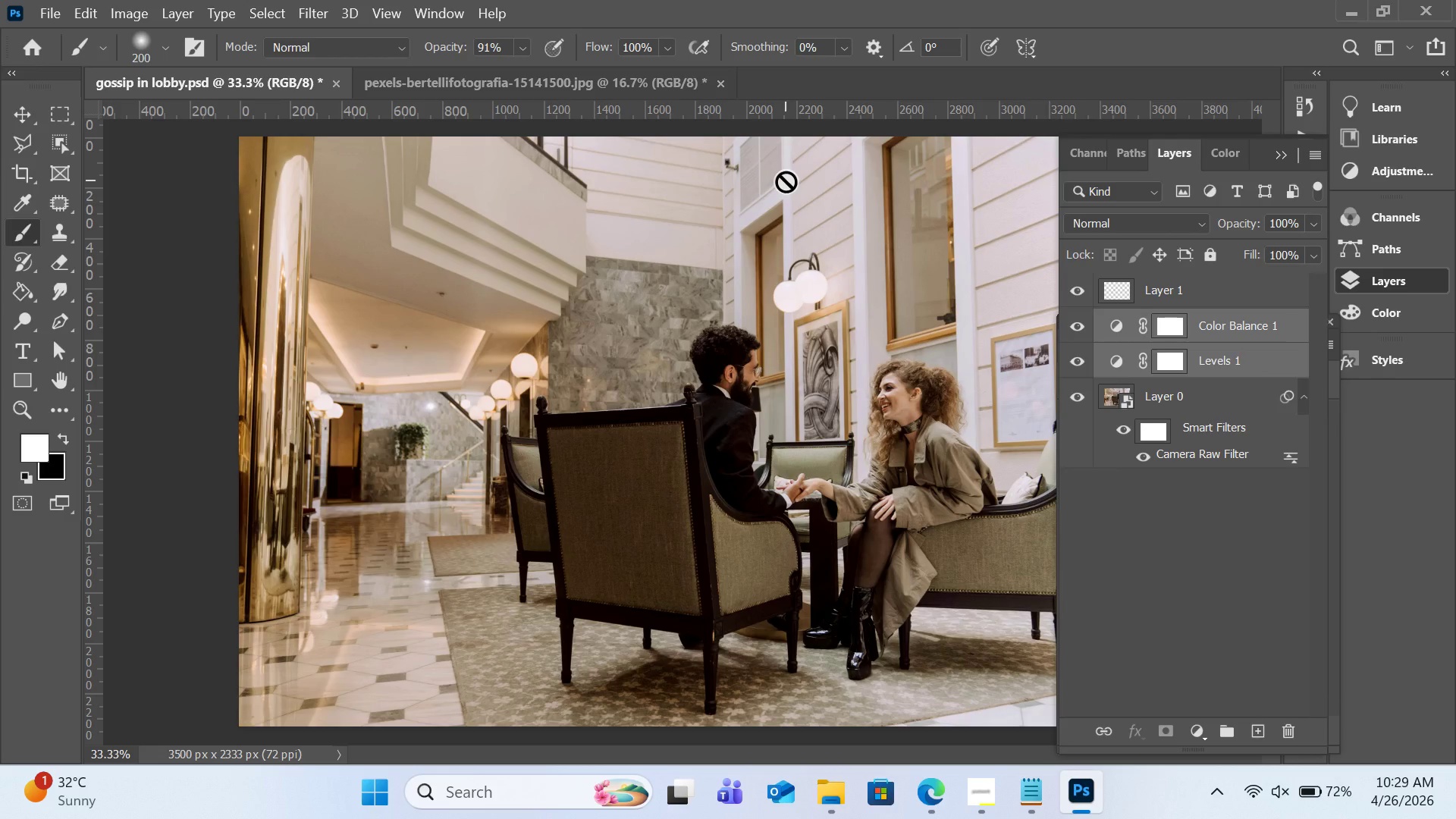 
wait(5.66)
 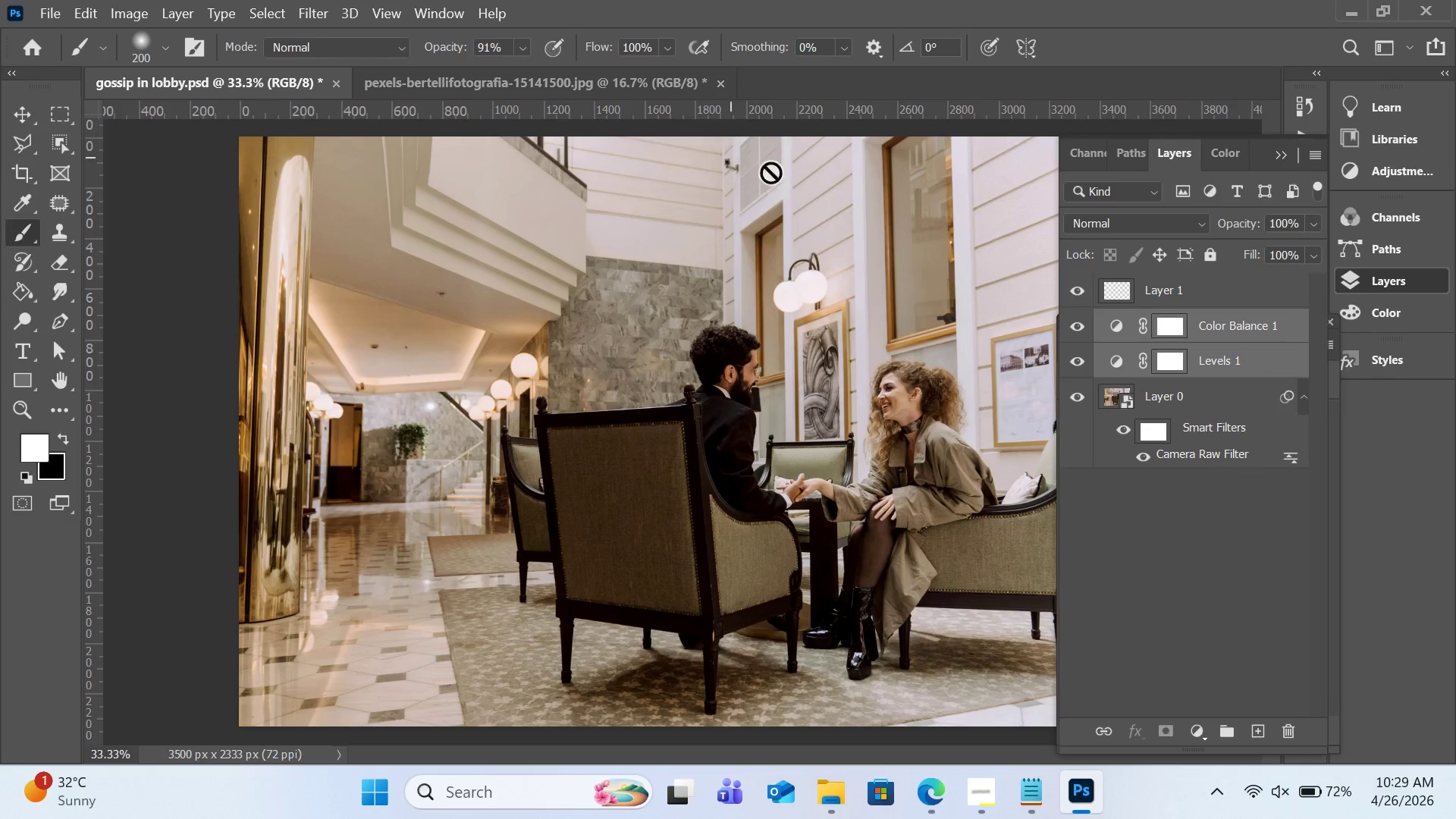 
left_click([566, 77])
 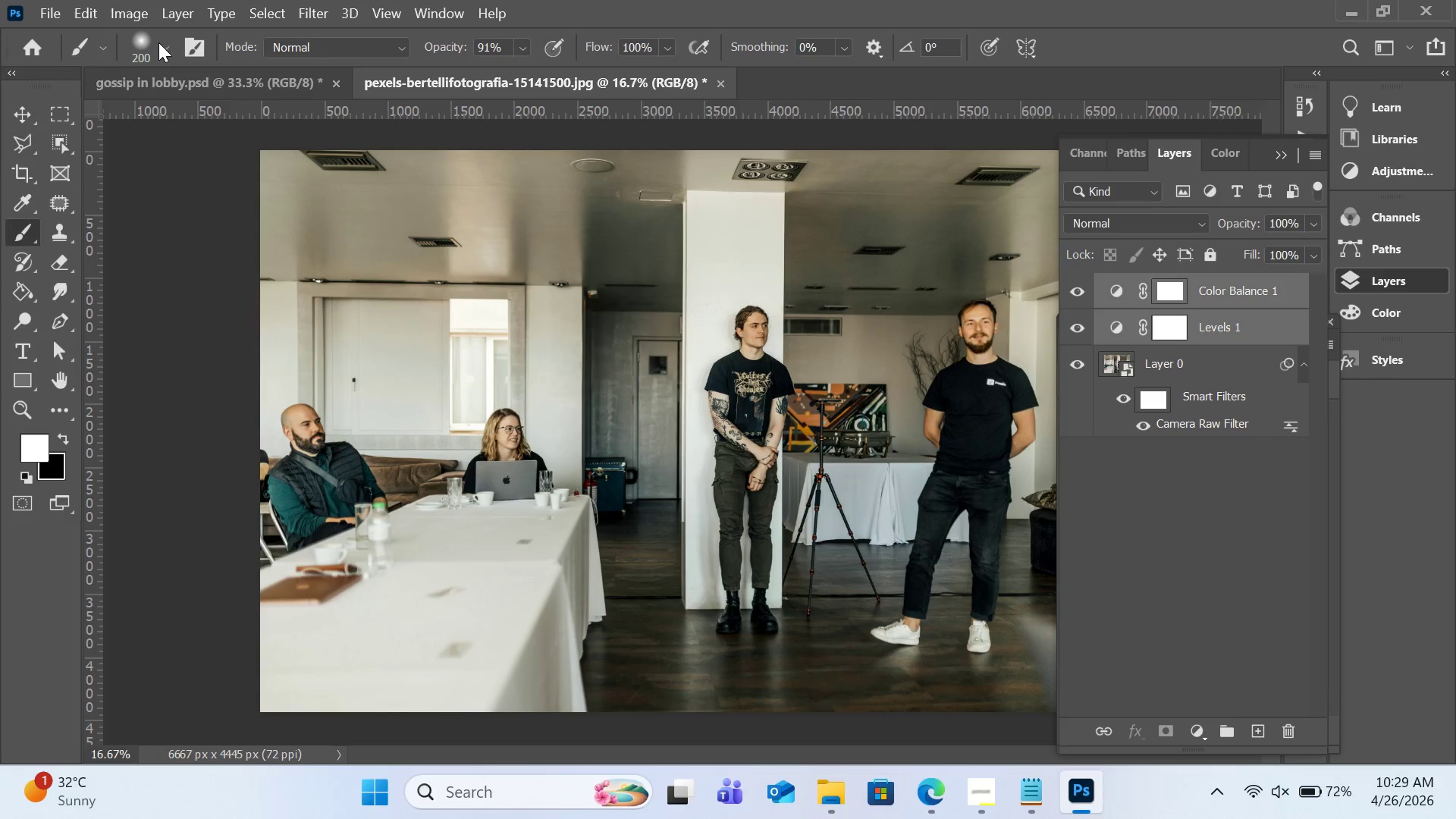 
left_click([58, 17])
 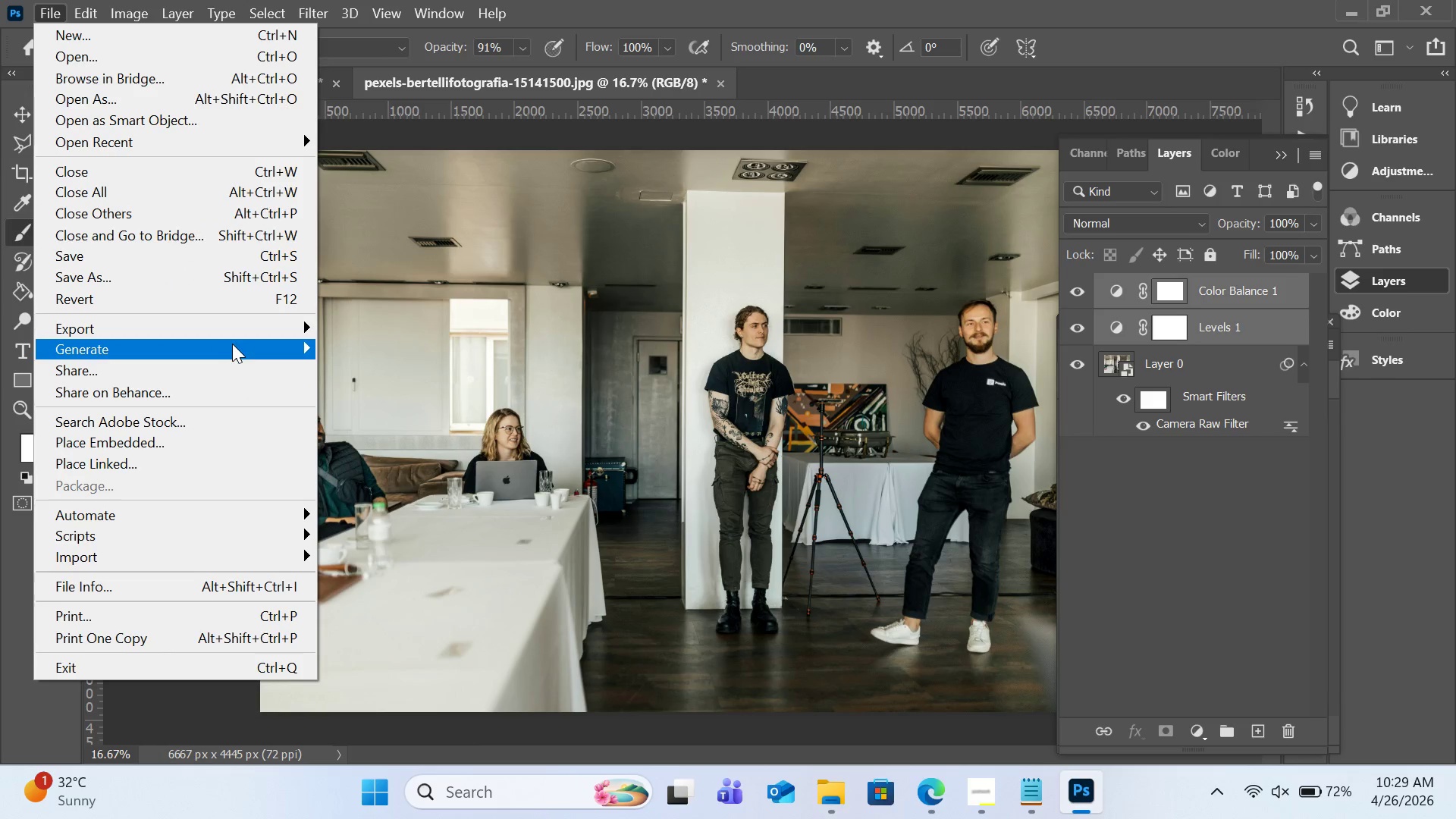 
mouse_move([243, 332])
 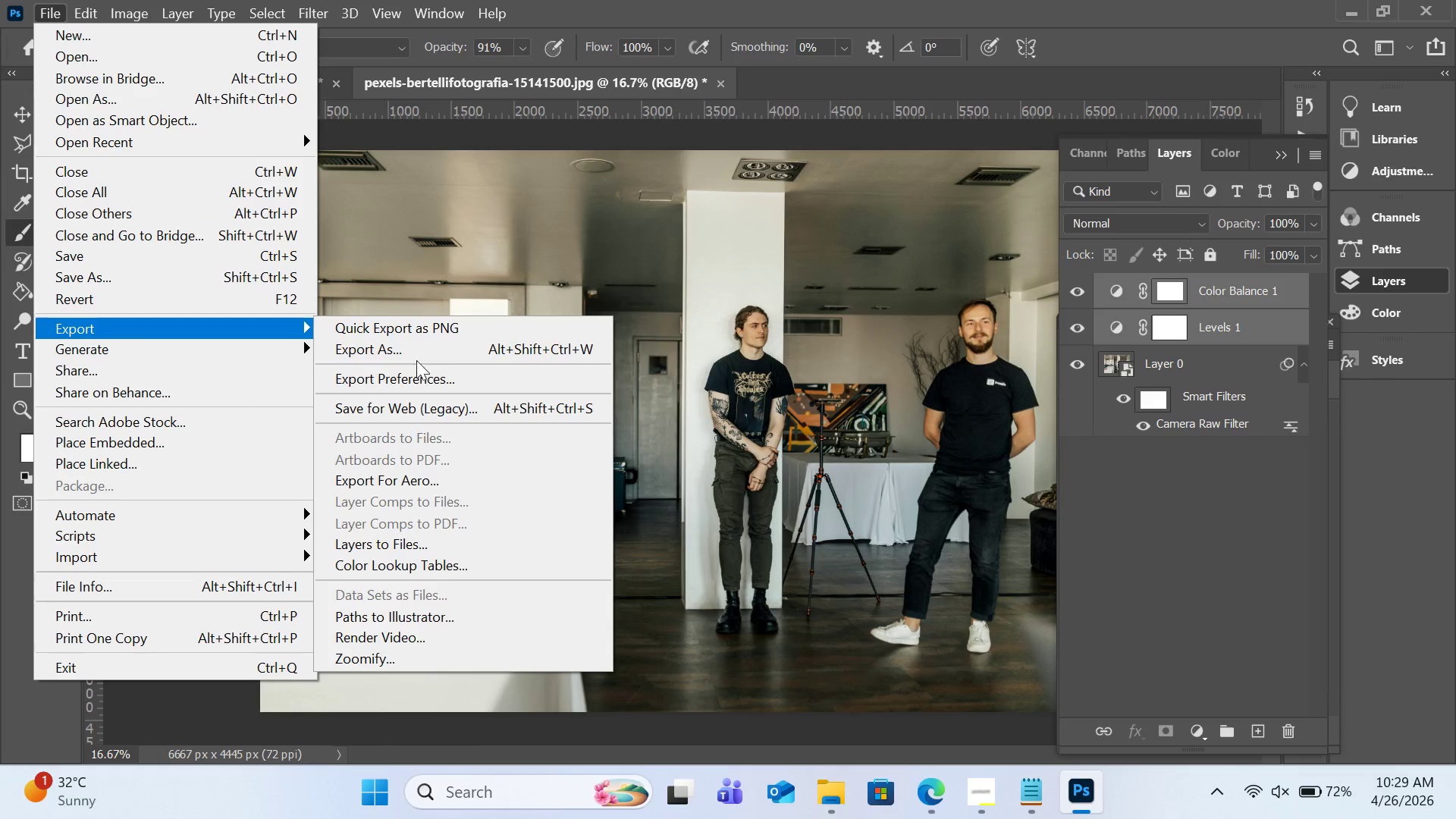 
left_click([416, 356])
 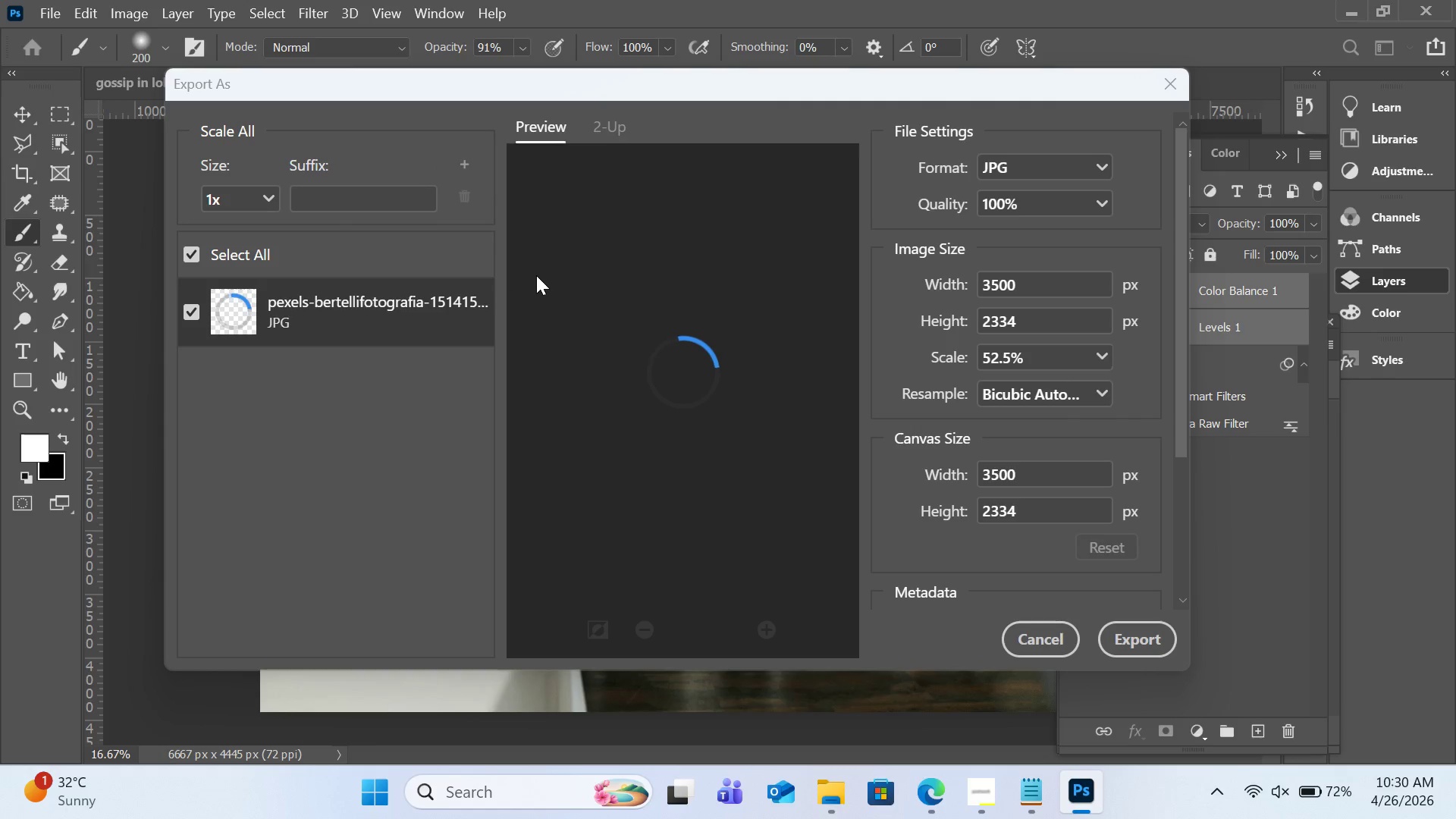 
wait(10.31)
 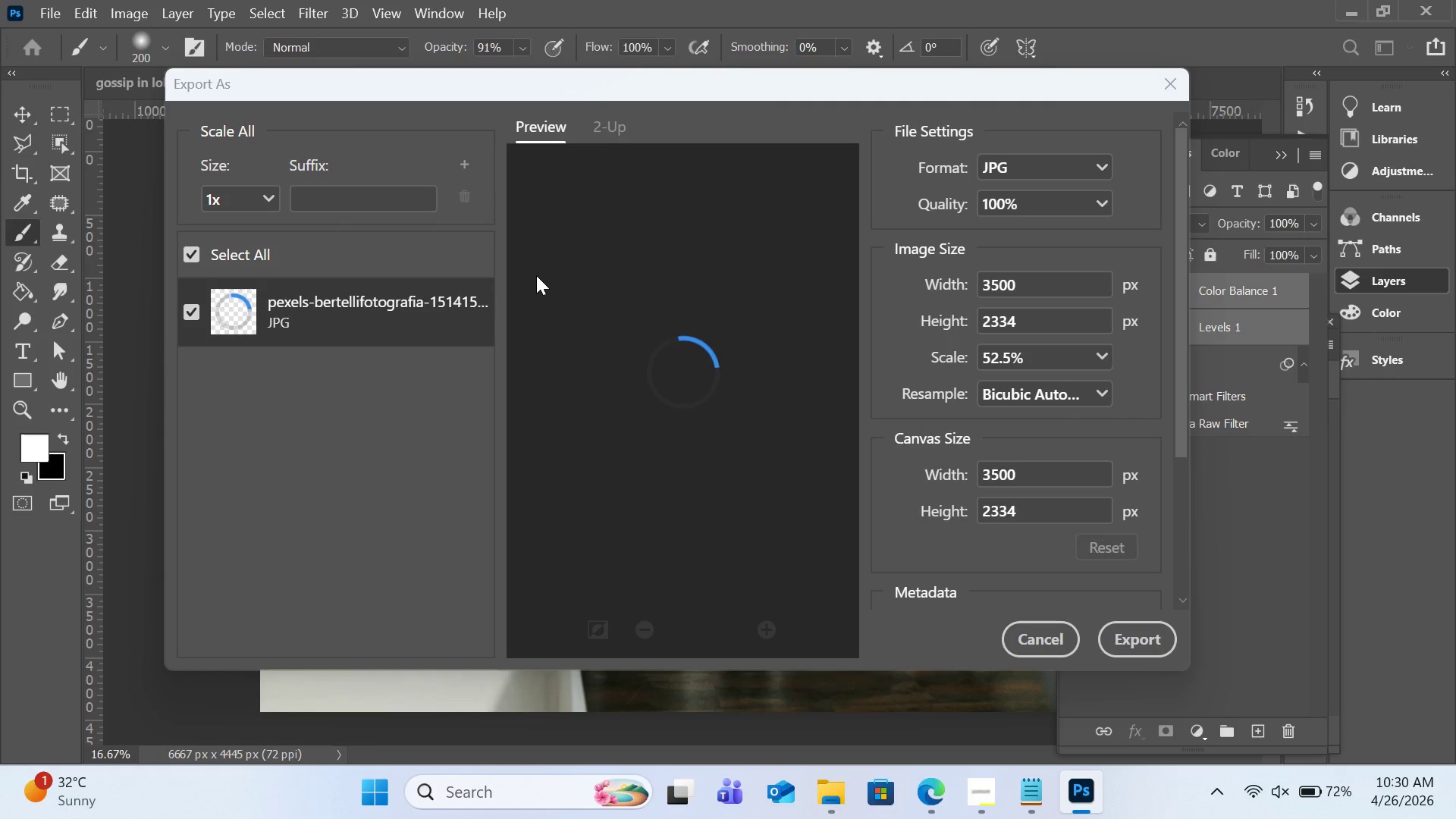 
left_click([1139, 646])
 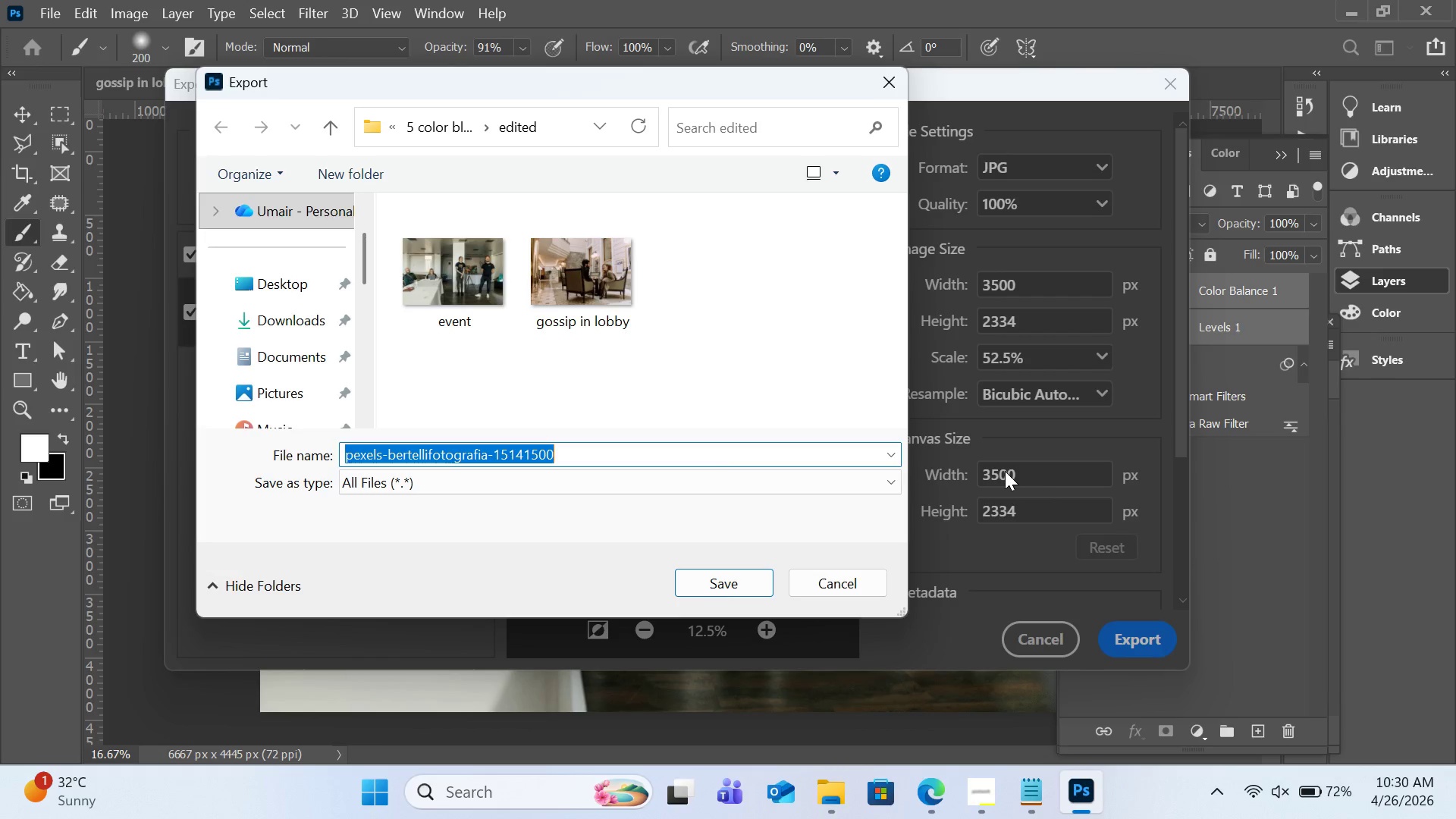 
type(event2)
 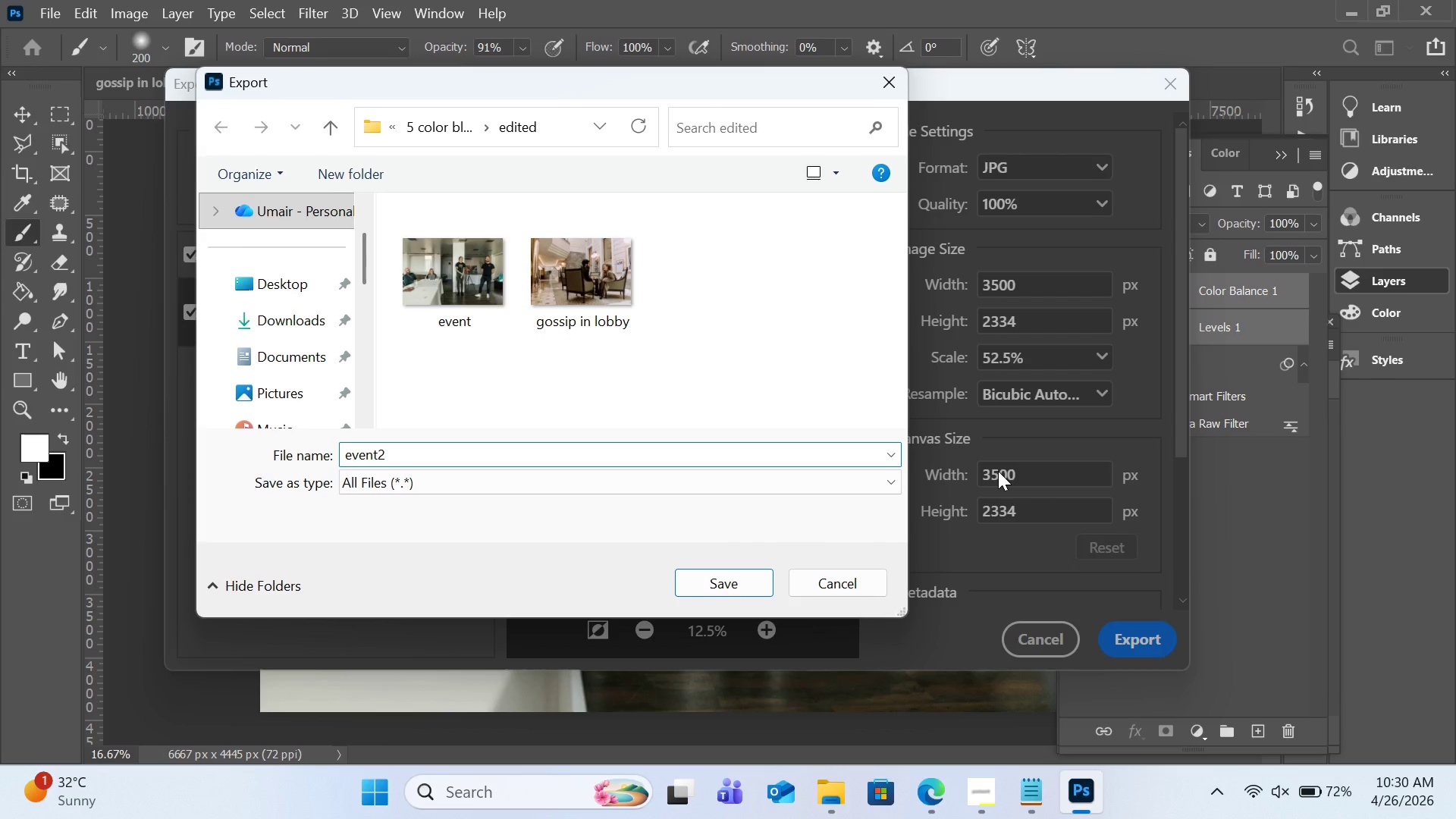 
key(Enter)
 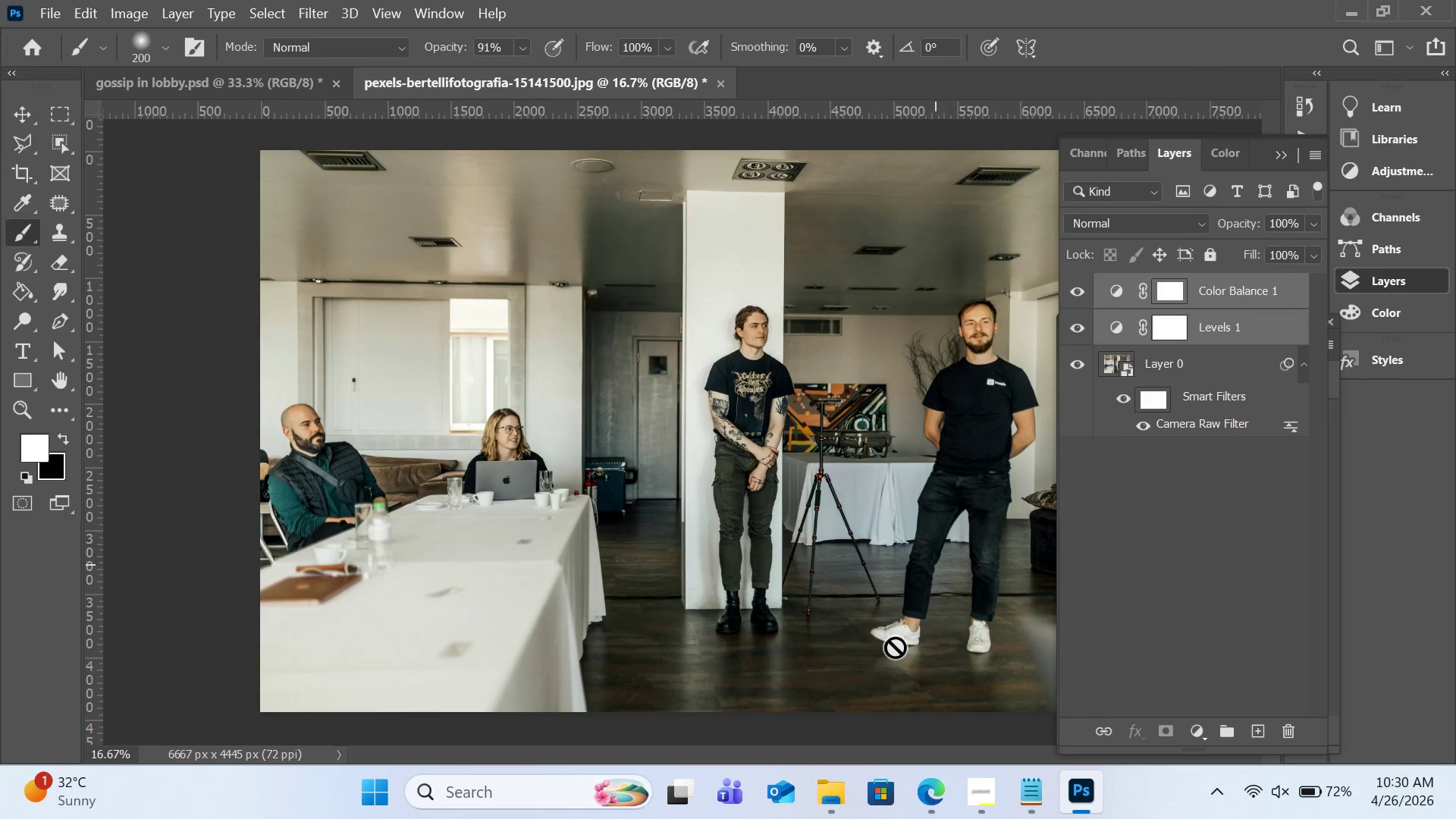 
wait(5.86)
 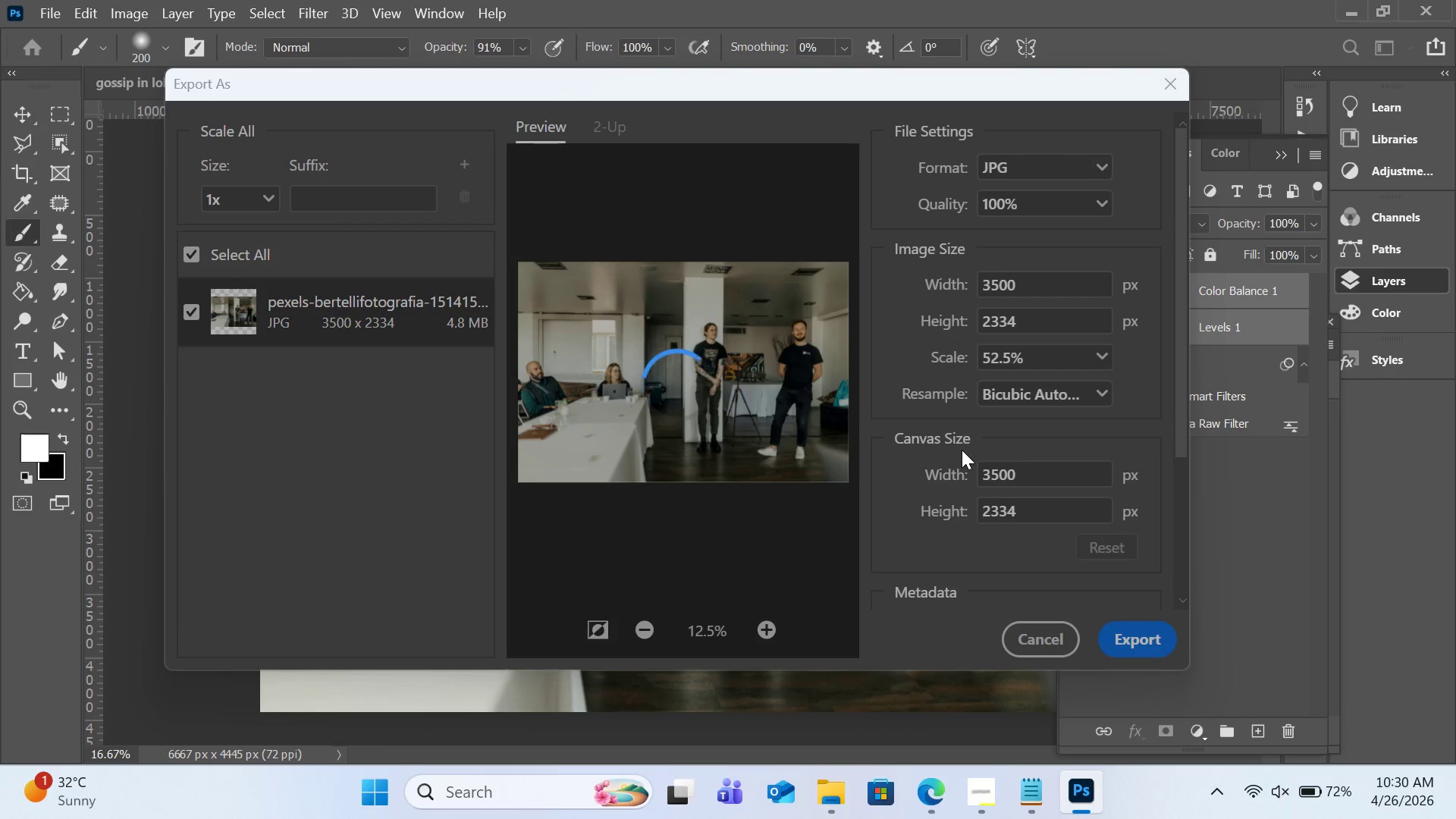 
mouse_move([836, 768])
 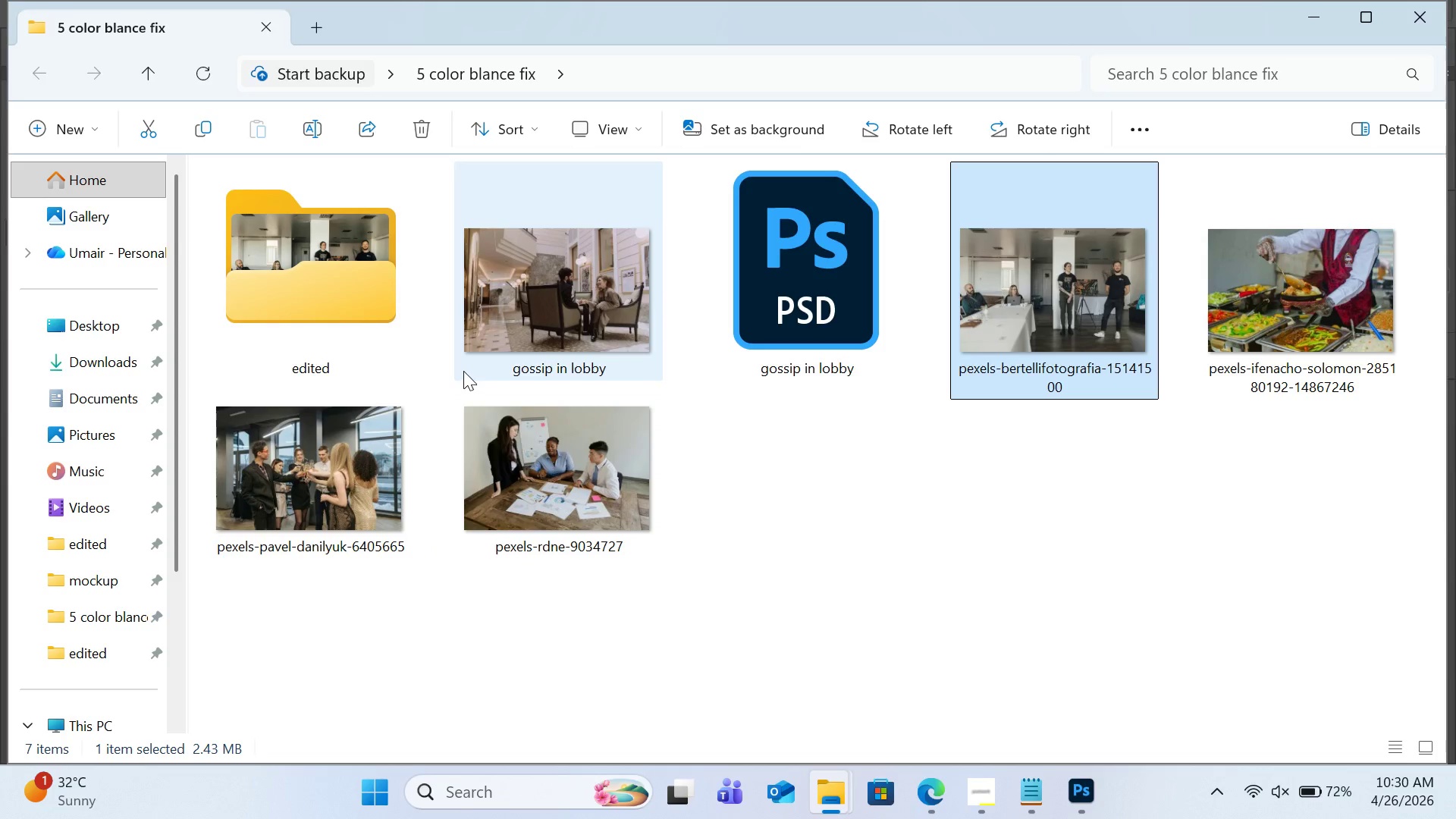 
double_click([381, 309])
 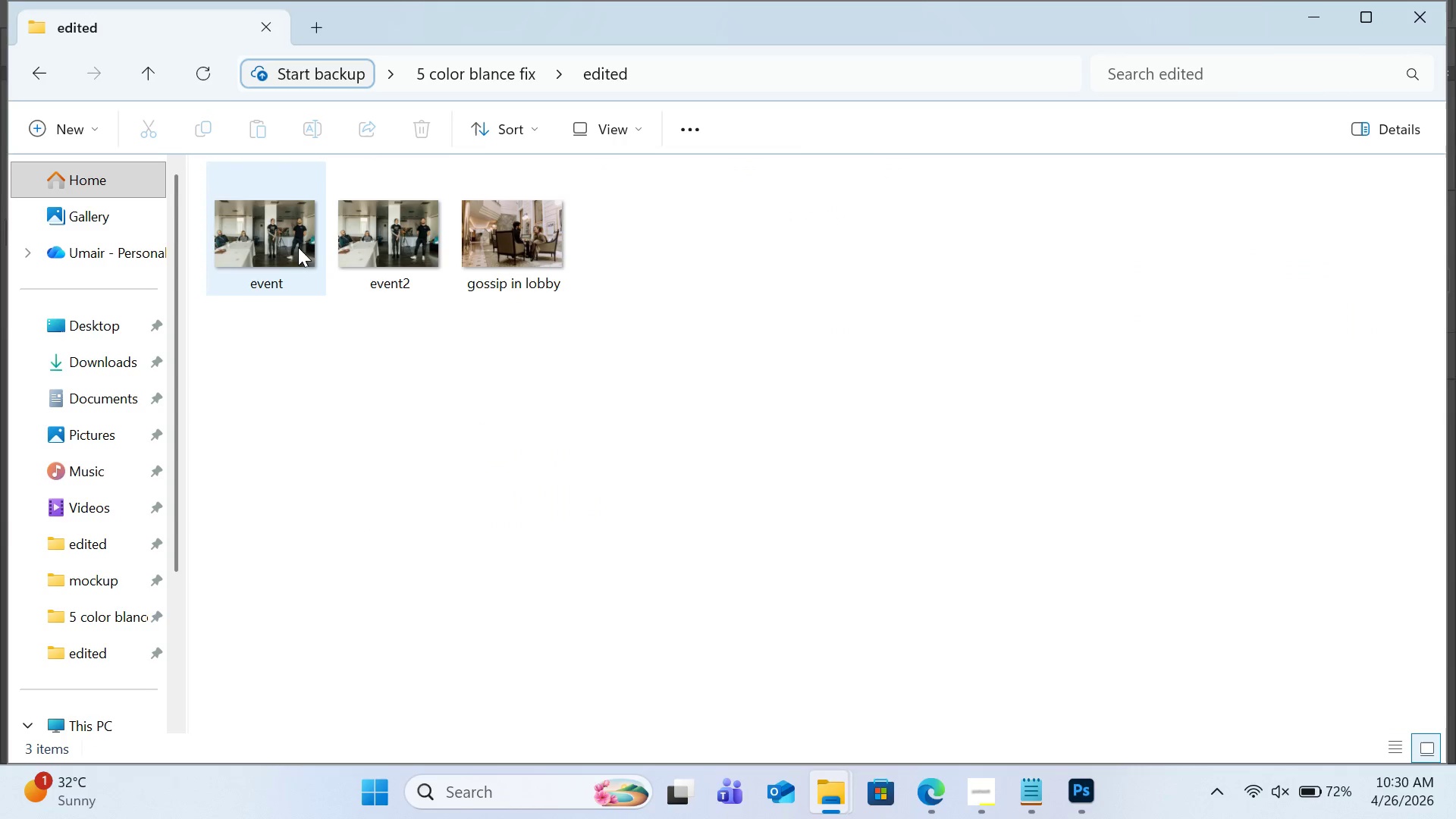 
double_click([261, 232])
 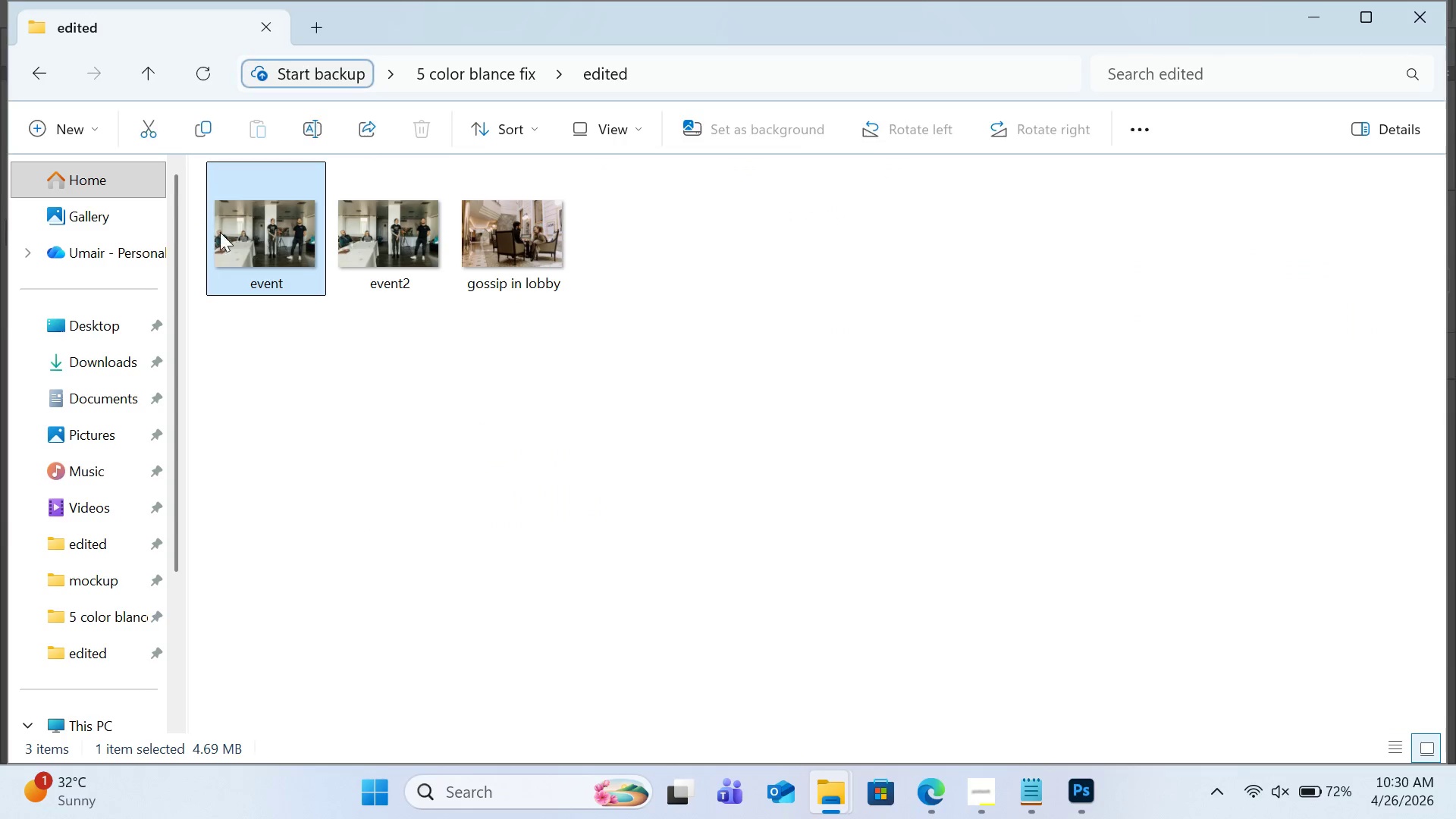 
left_click_drag(start_coordinate=[249, 234], to_coordinate=[244, 234])
 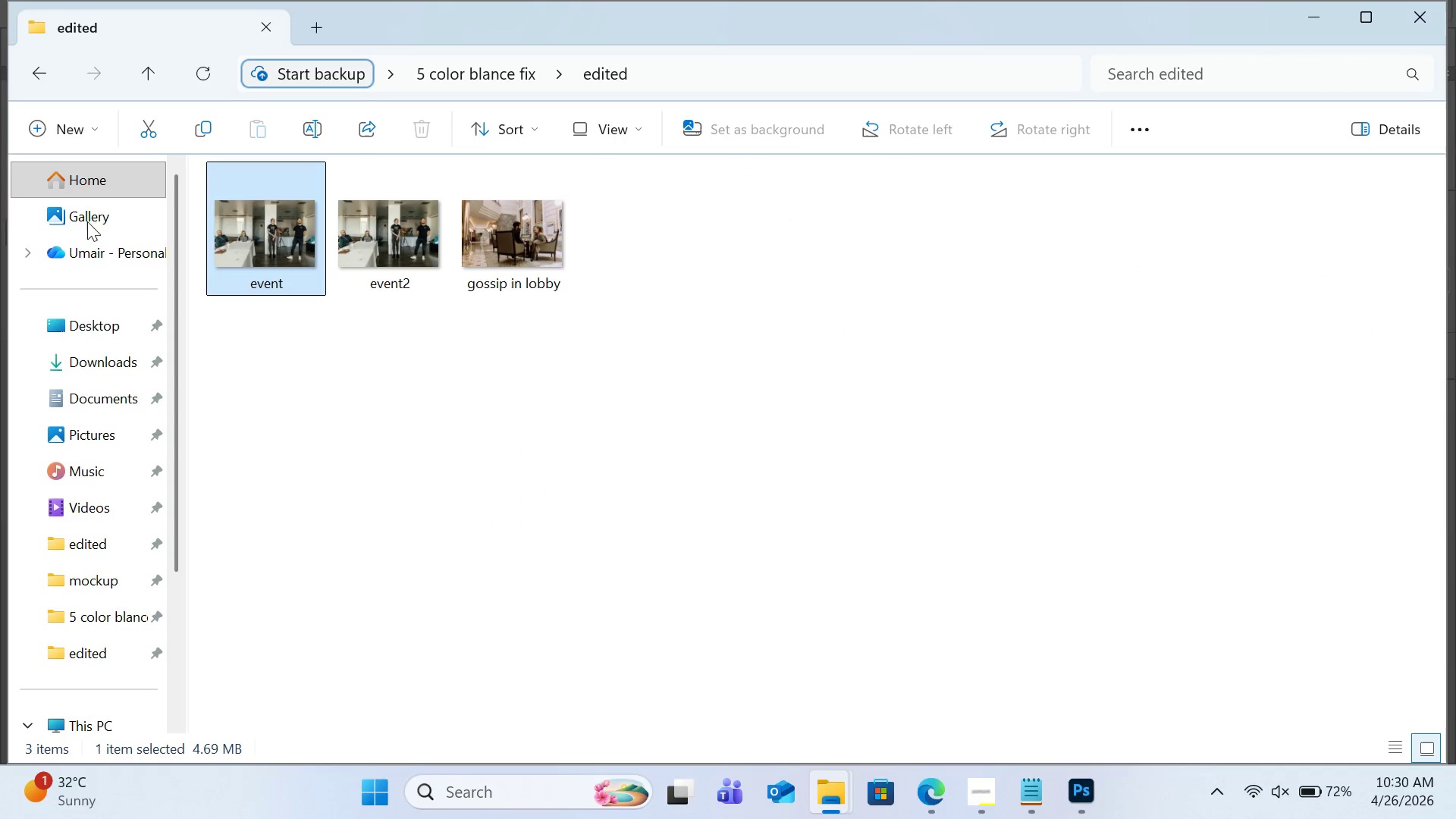 
left_click_drag(start_coordinate=[168, 225], to_coordinate=[0, 212])
 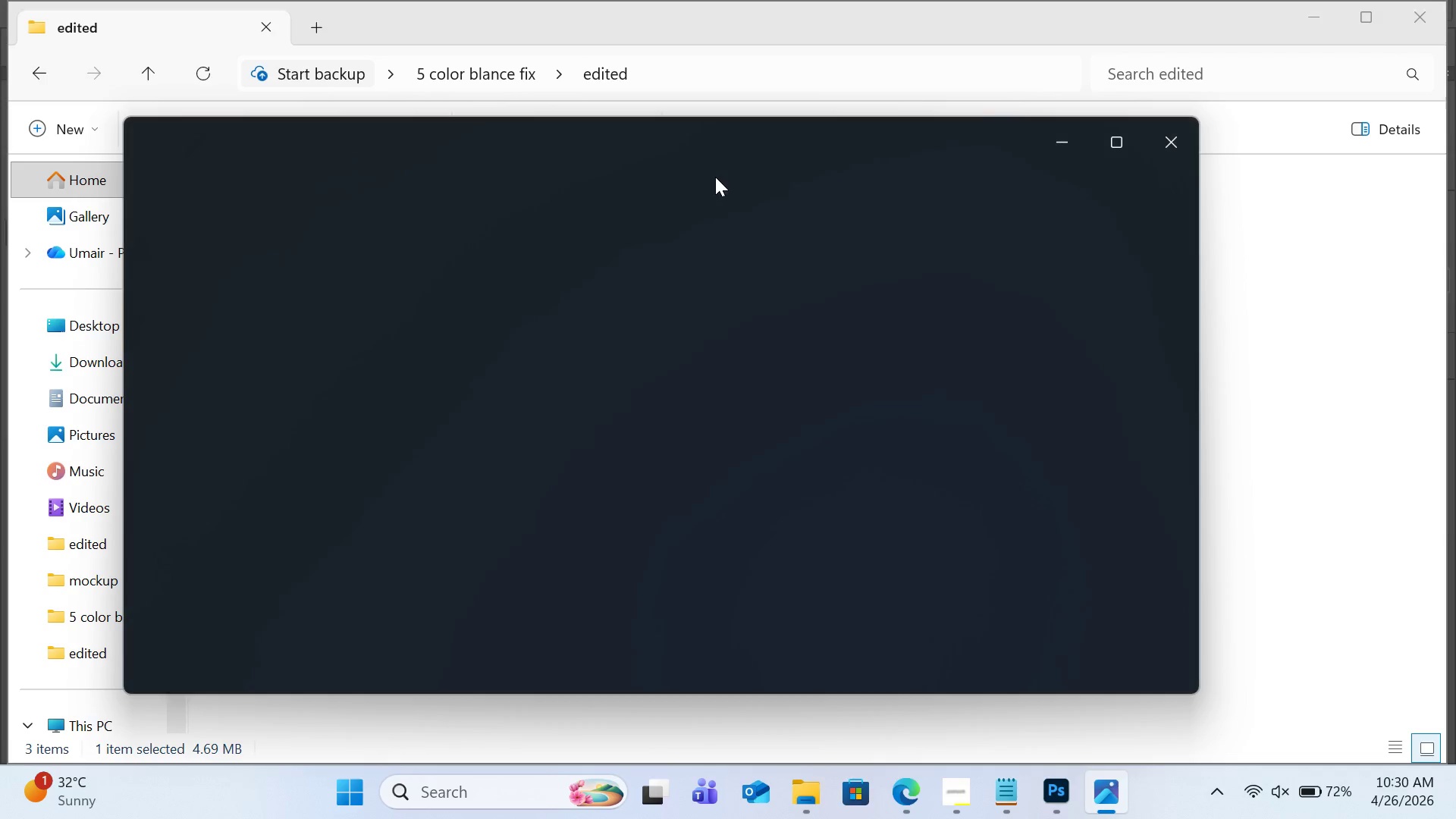 
left_click_drag(start_coordinate=[867, 143], to_coordinate=[0, 91])
 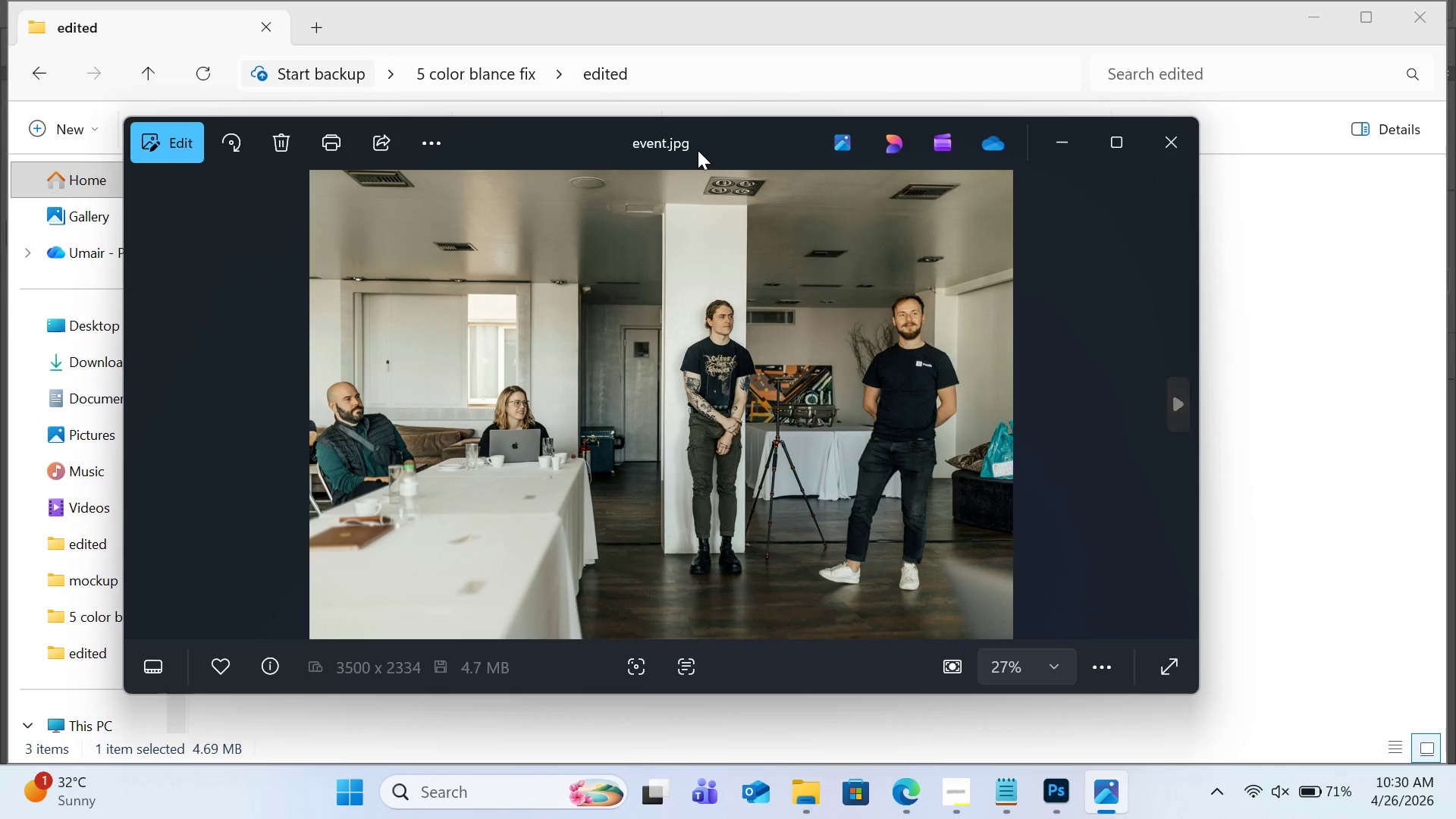 
left_click_drag(start_coordinate=[698, 150], to_coordinate=[0, 155])
 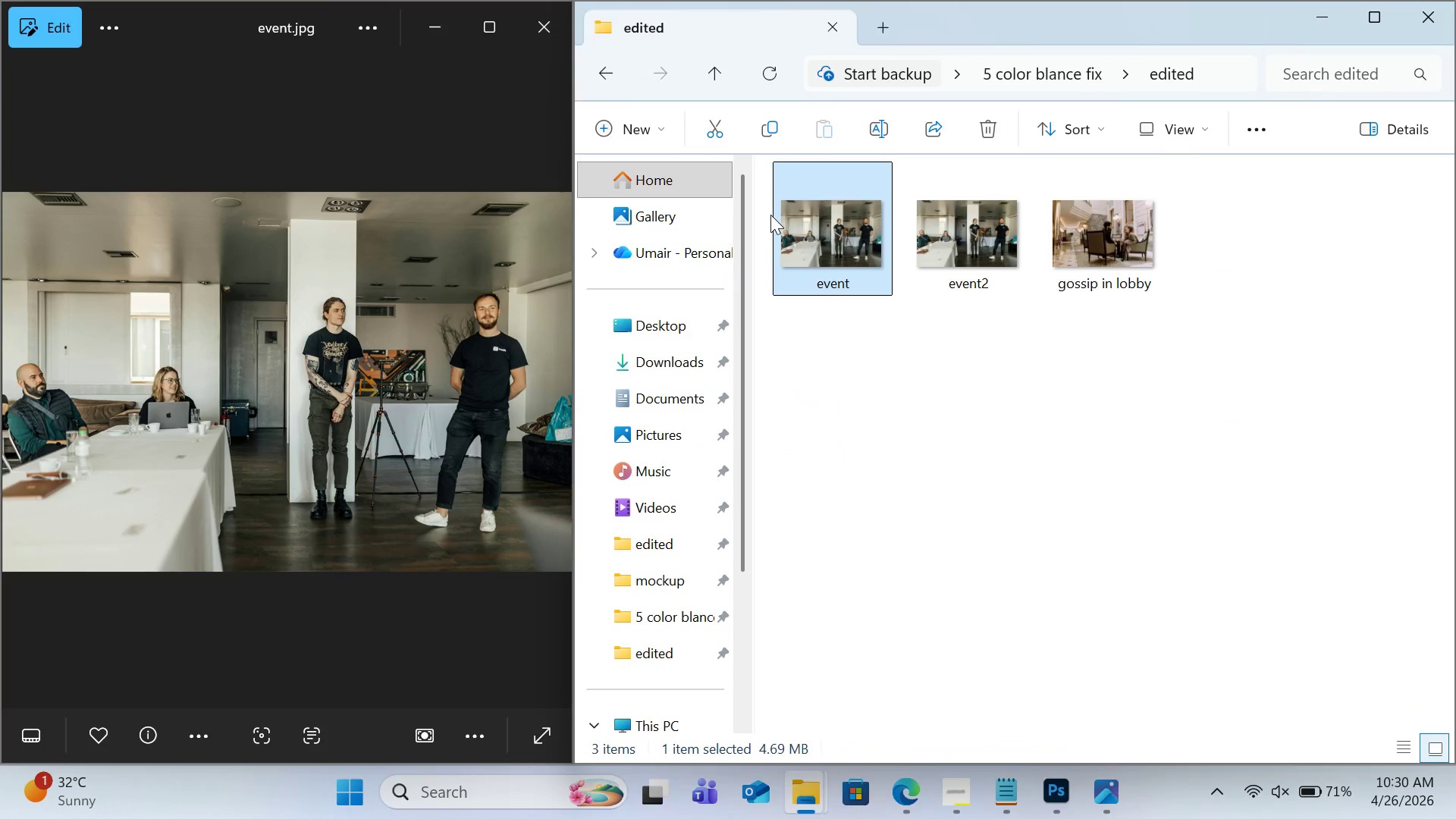 
double_click([968, 229])
 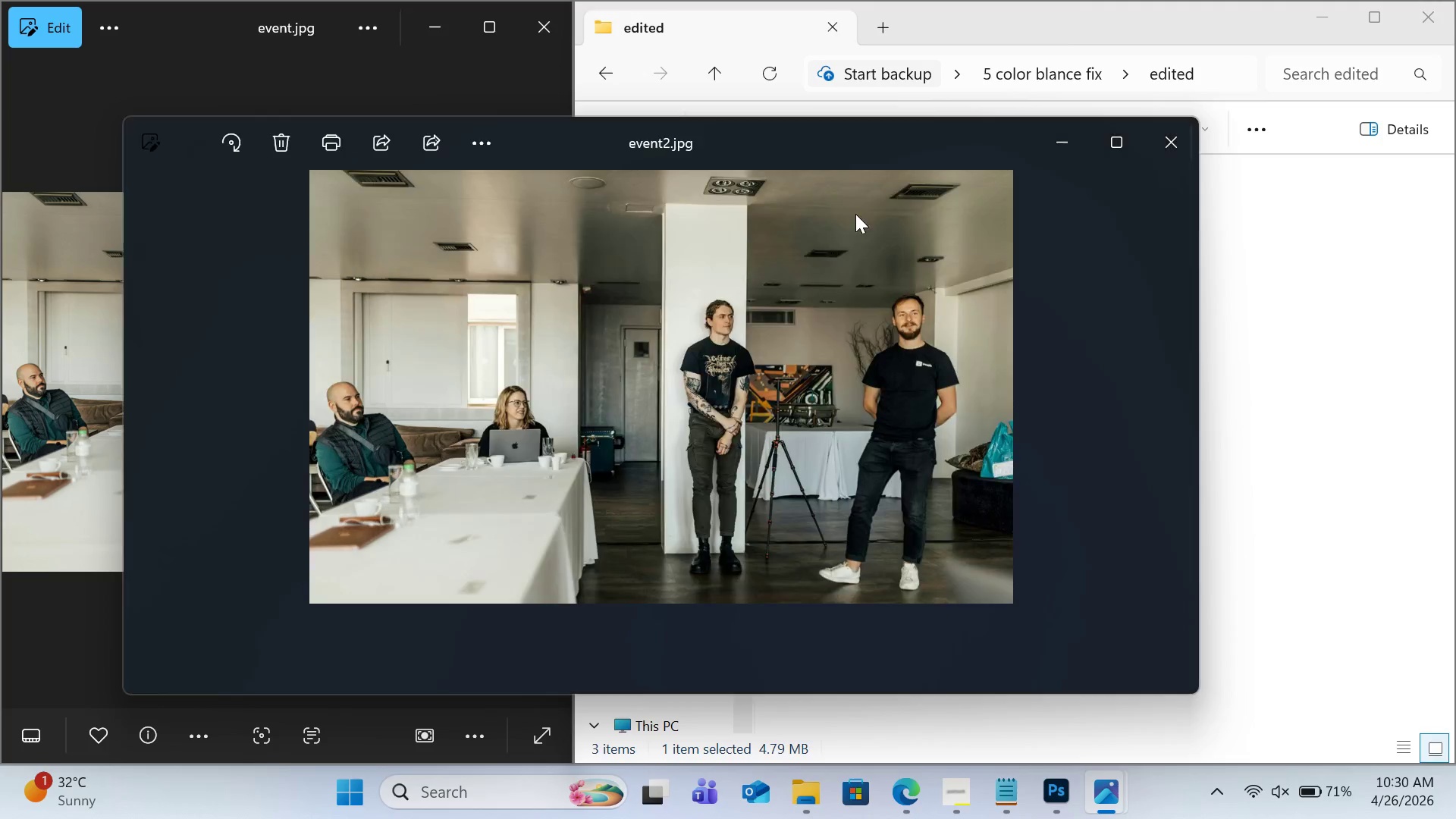 
left_click_drag(start_coordinate=[846, 153], to_coordinate=[863, 194])
 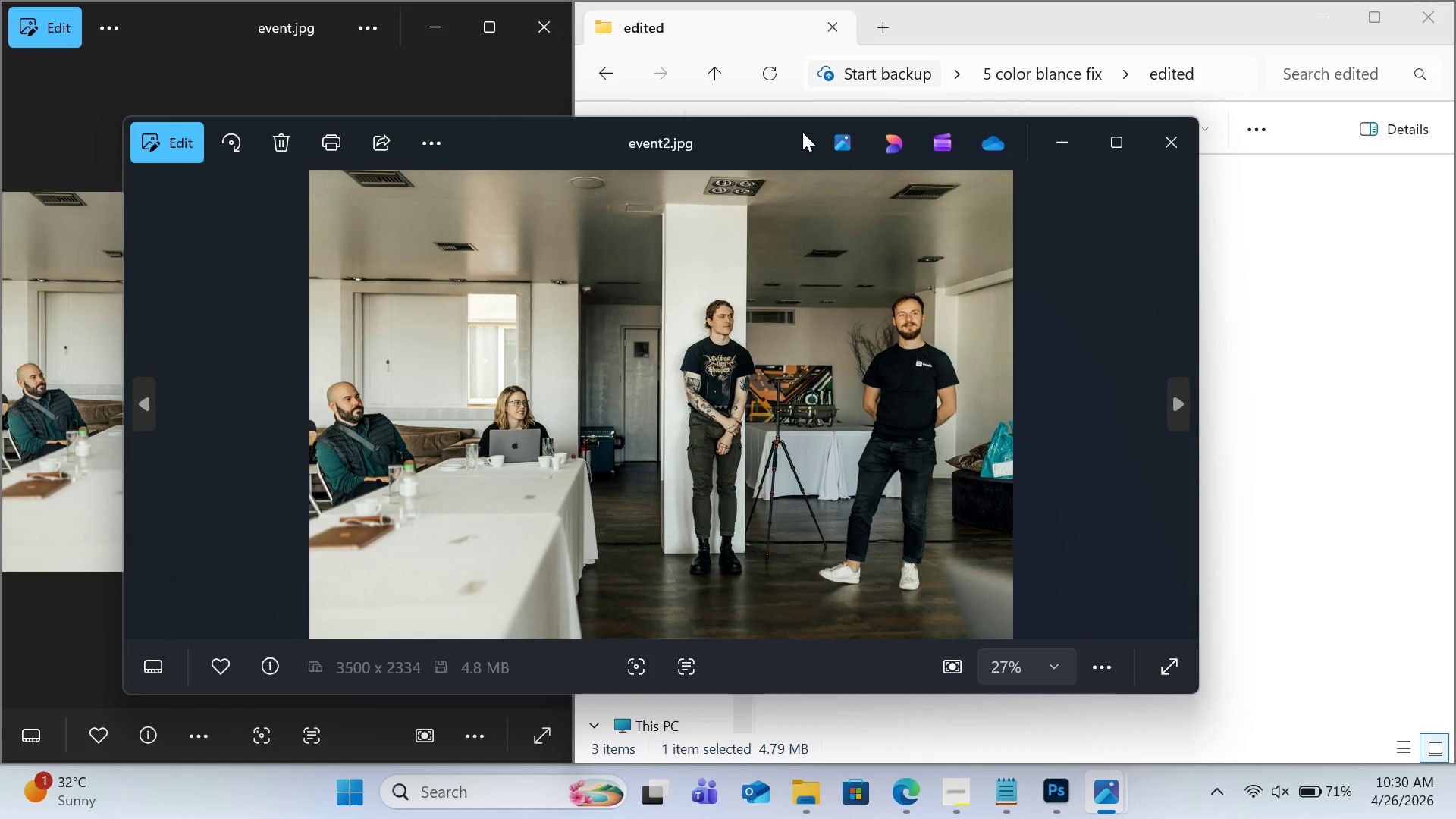 
left_click_drag(start_coordinate=[802, 132], to_coordinate=[1455, 127])
 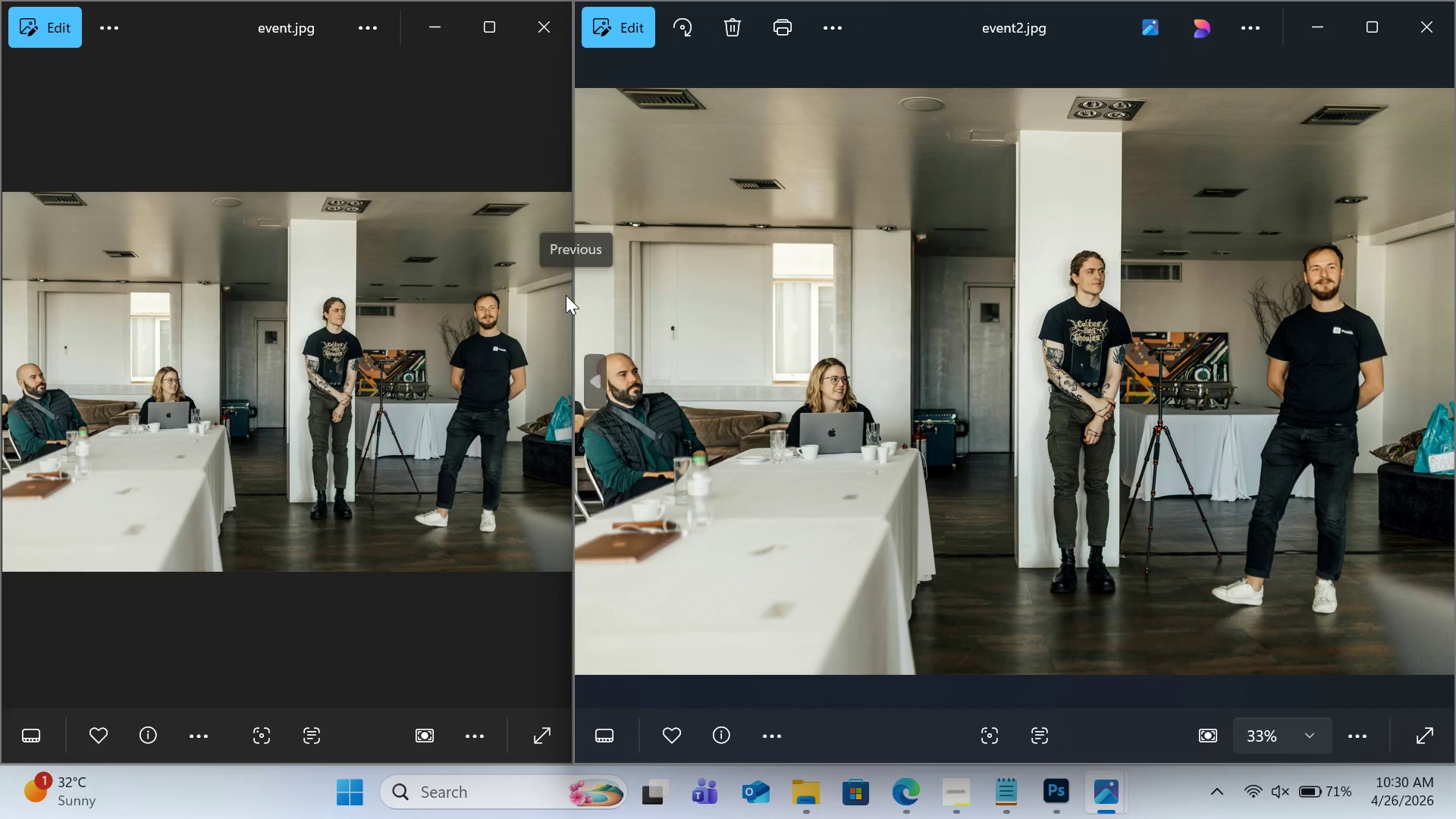 
left_click_drag(start_coordinate=[570, 296], to_coordinate=[767, 306])
 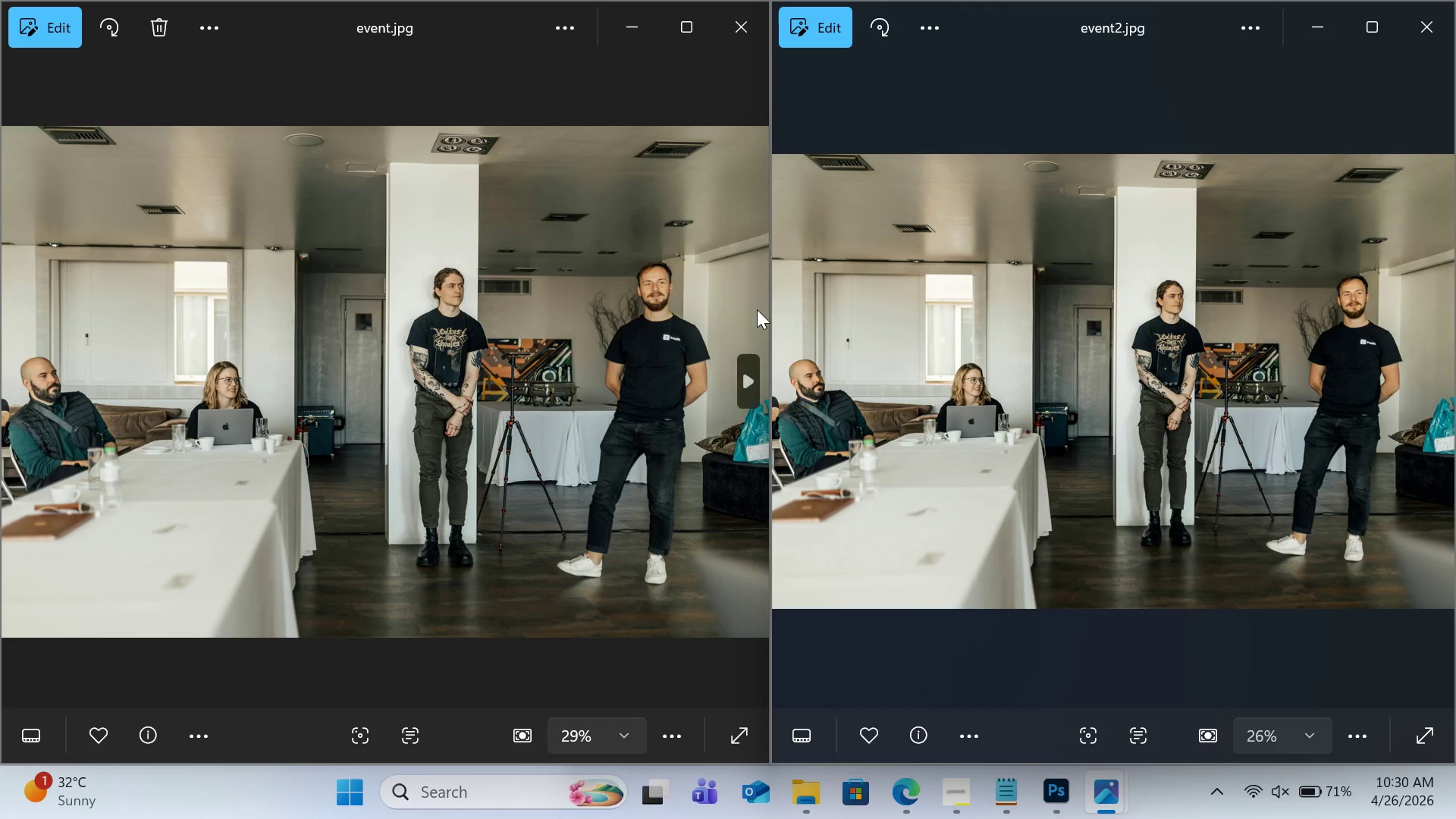 
mouse_move([768, 314])
 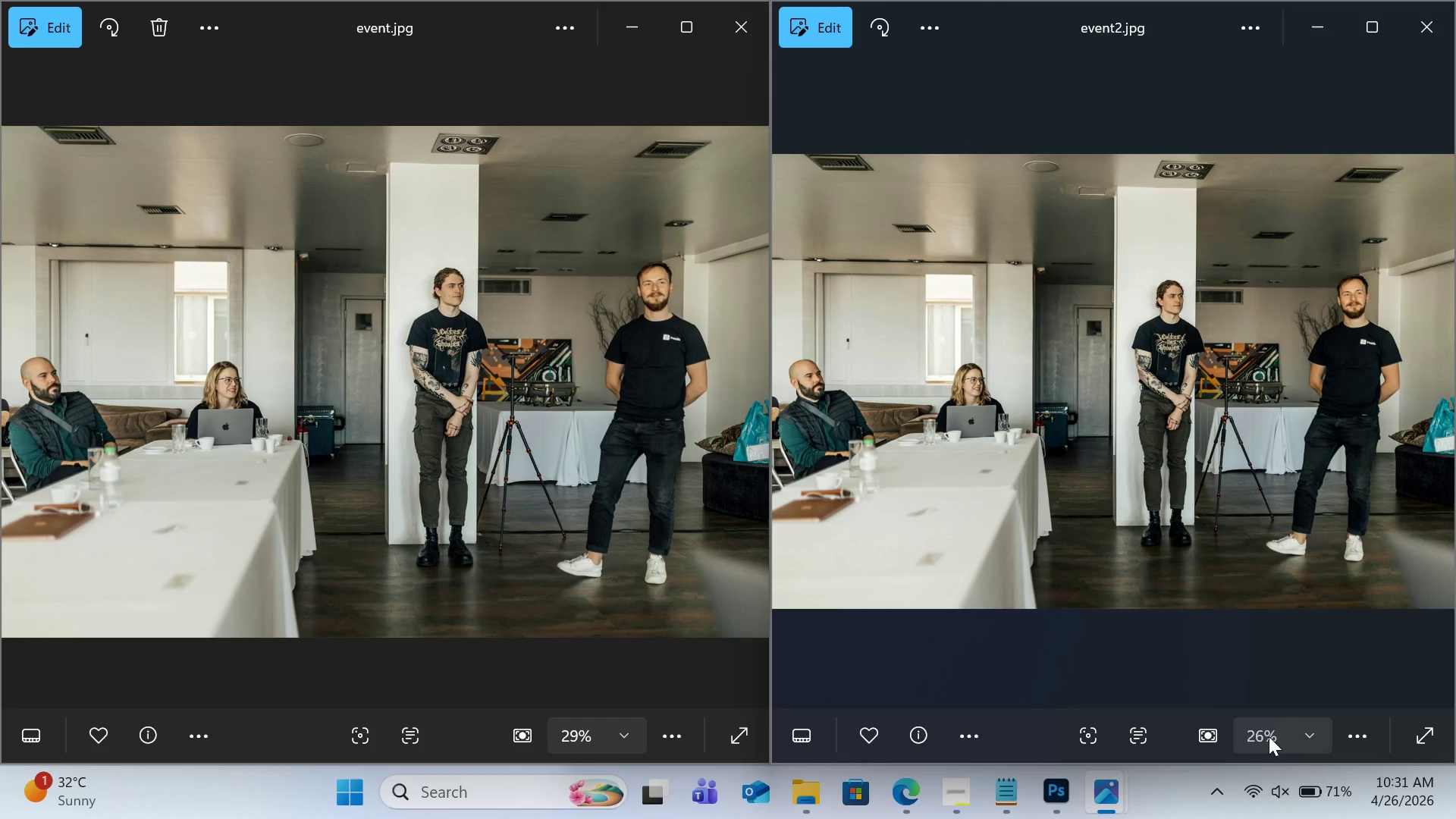 
left_click([1323, 738])
 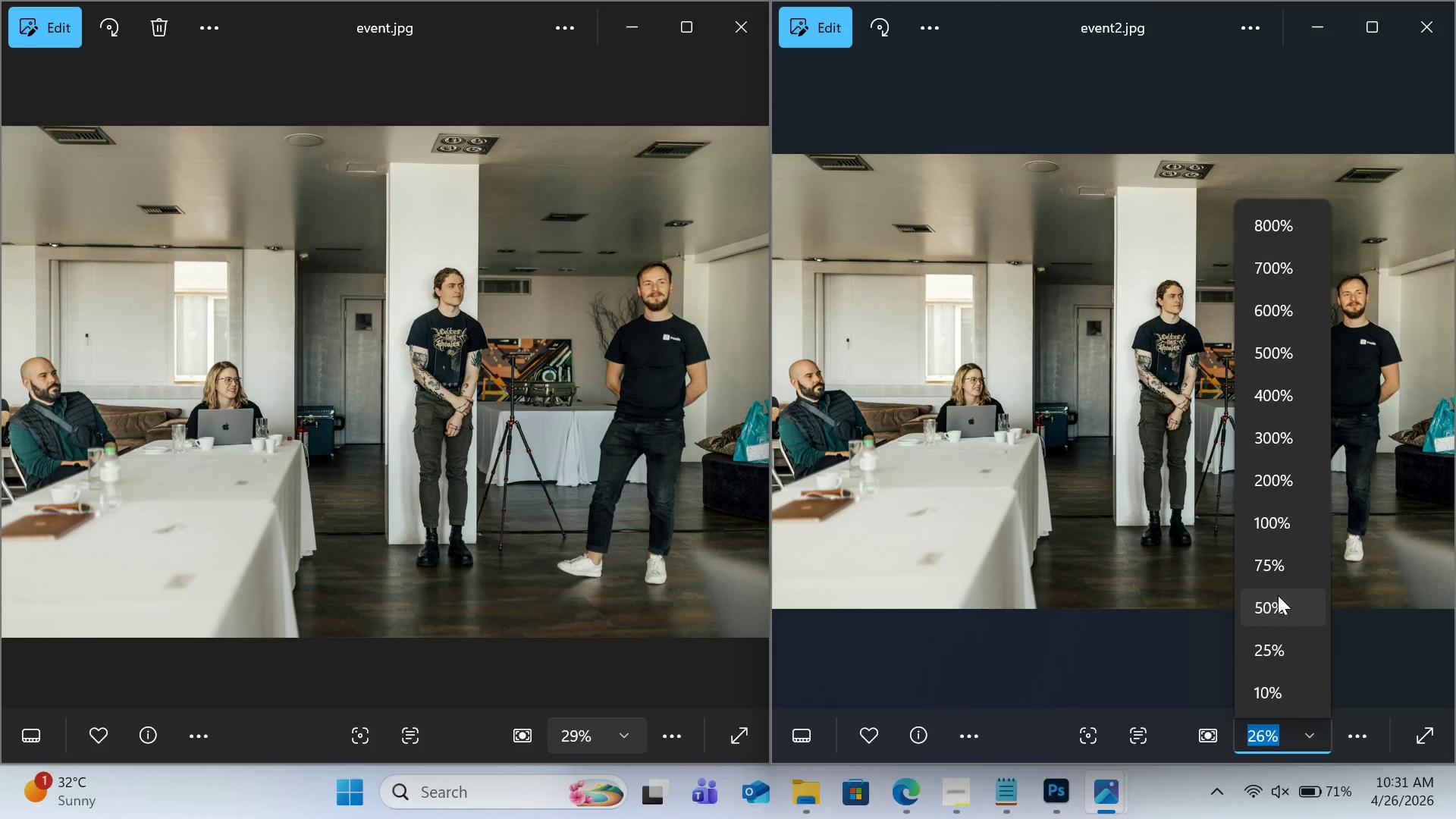 
left_click([1278, 611])
 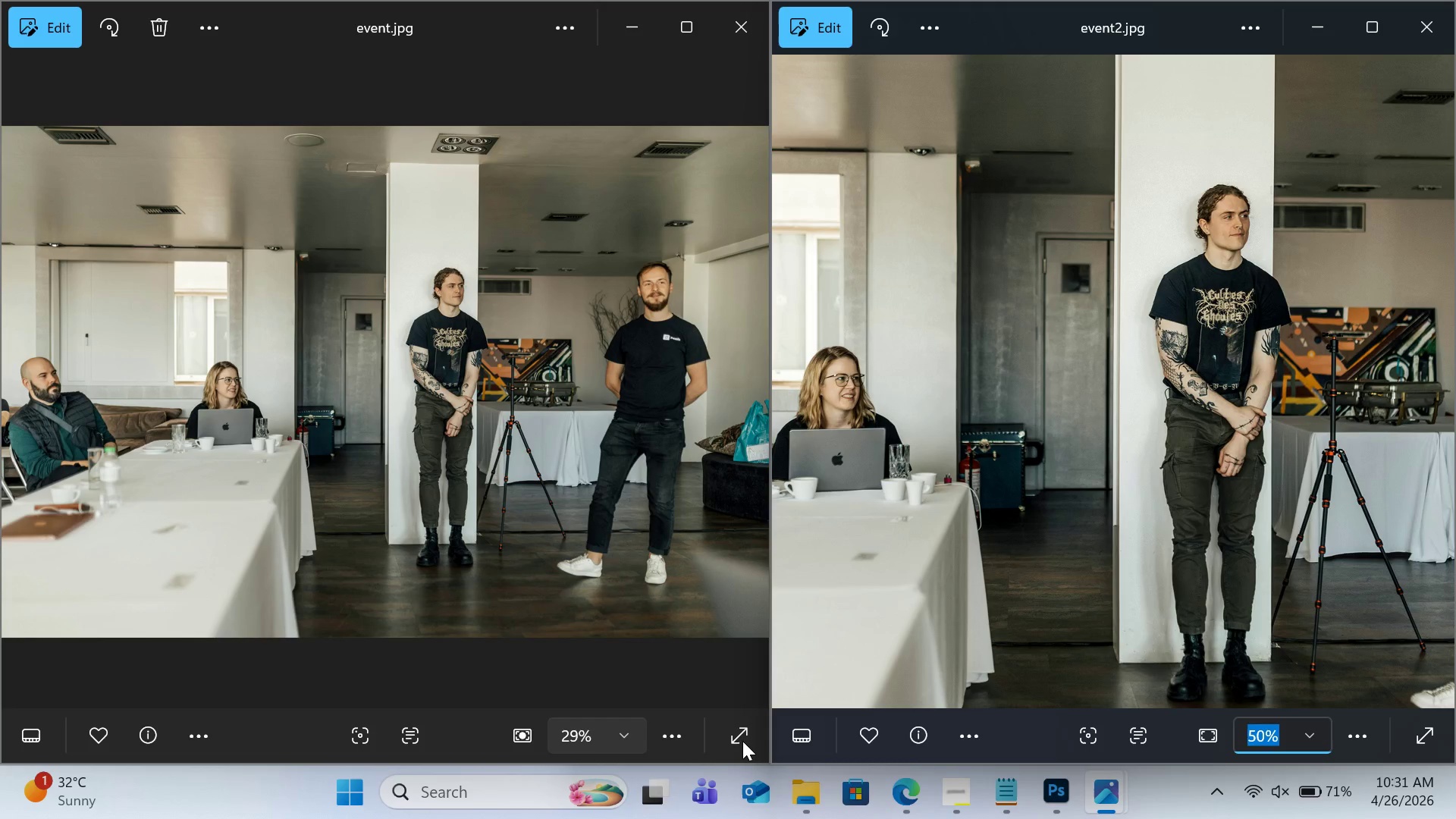 
left_click([664, 742])
 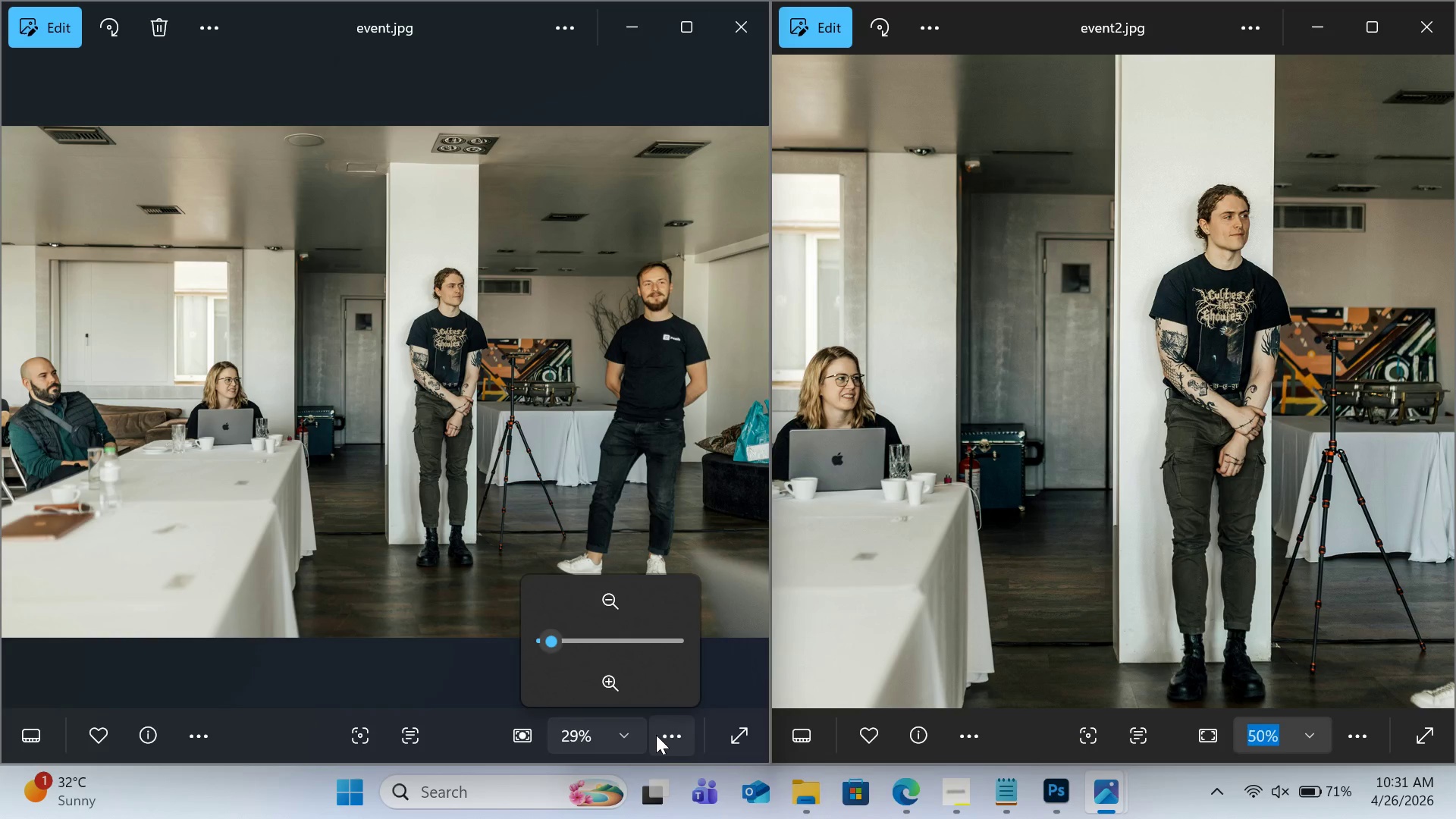 
left_click([633, 735])
 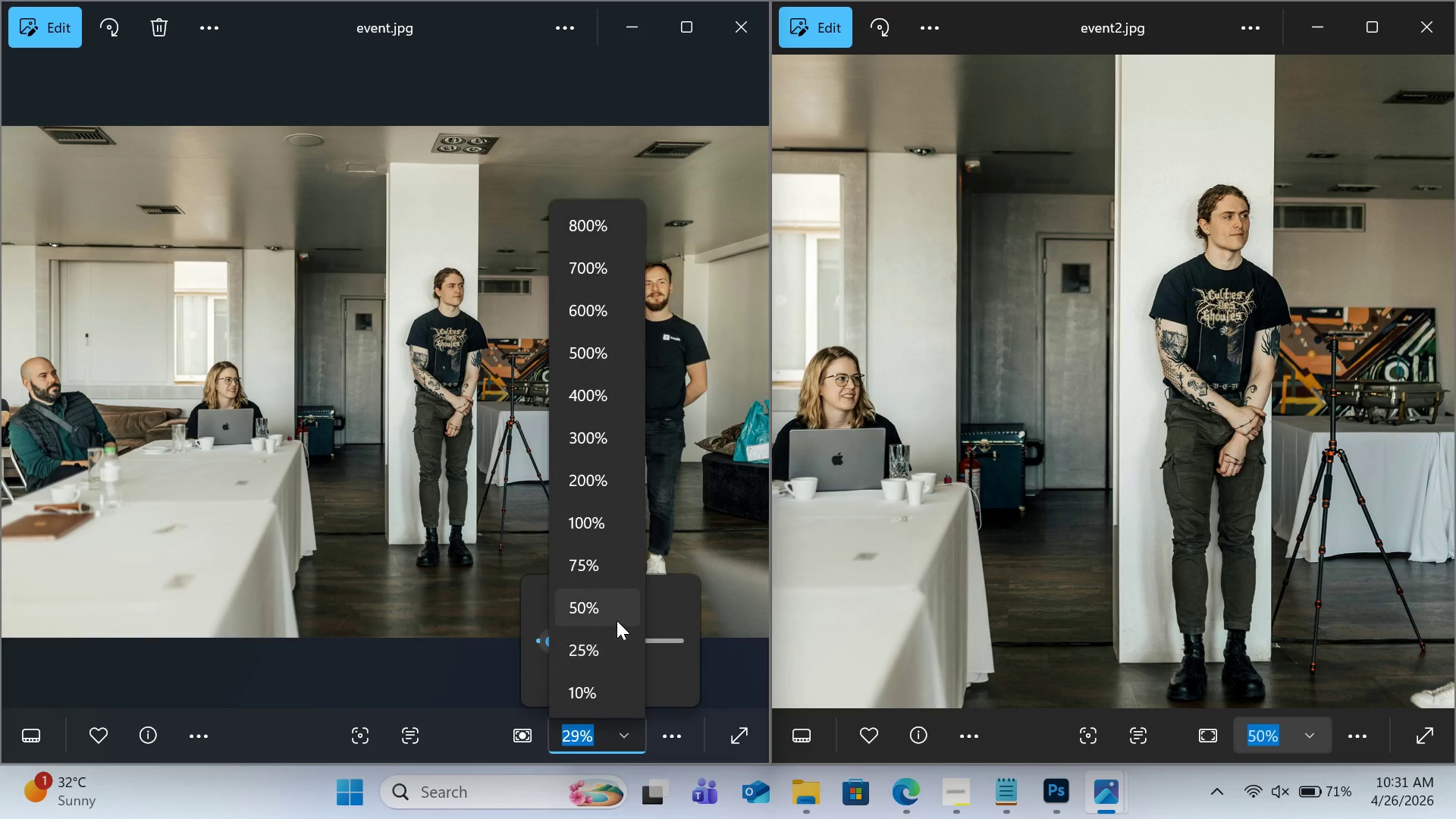 
left_click([613, 612])
 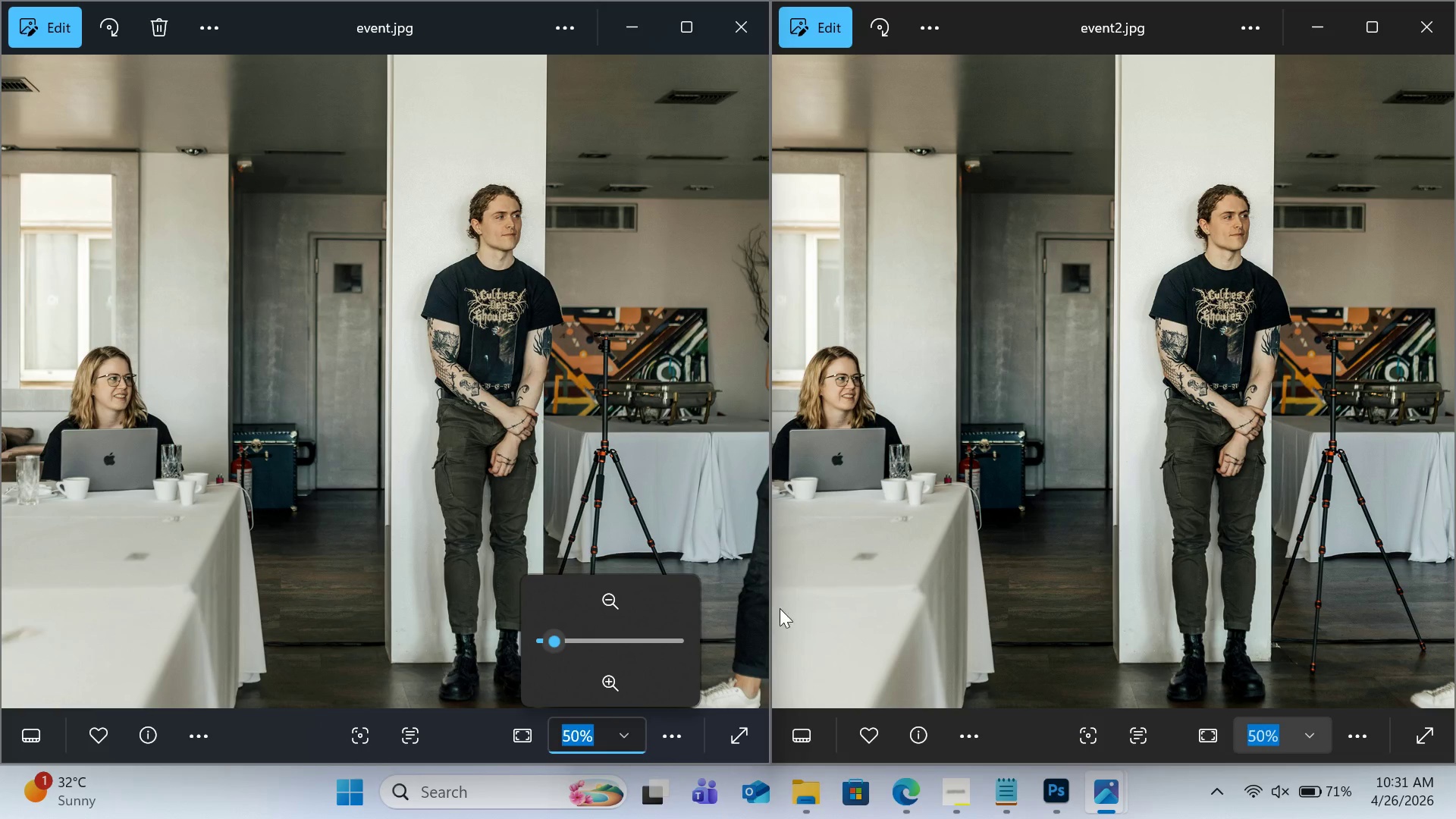 
mouse_move([689, 757])
 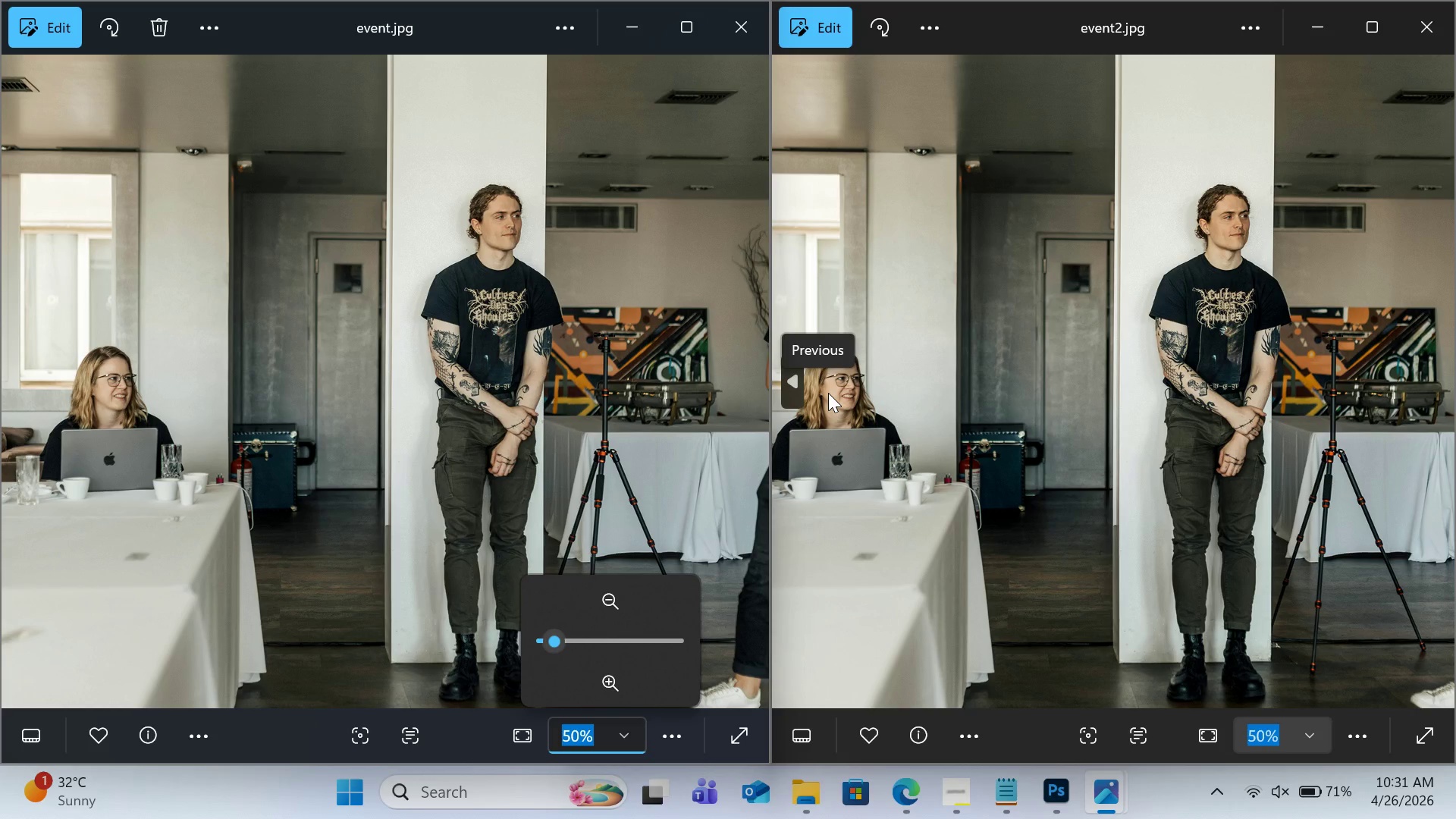 
wait(8.91)
 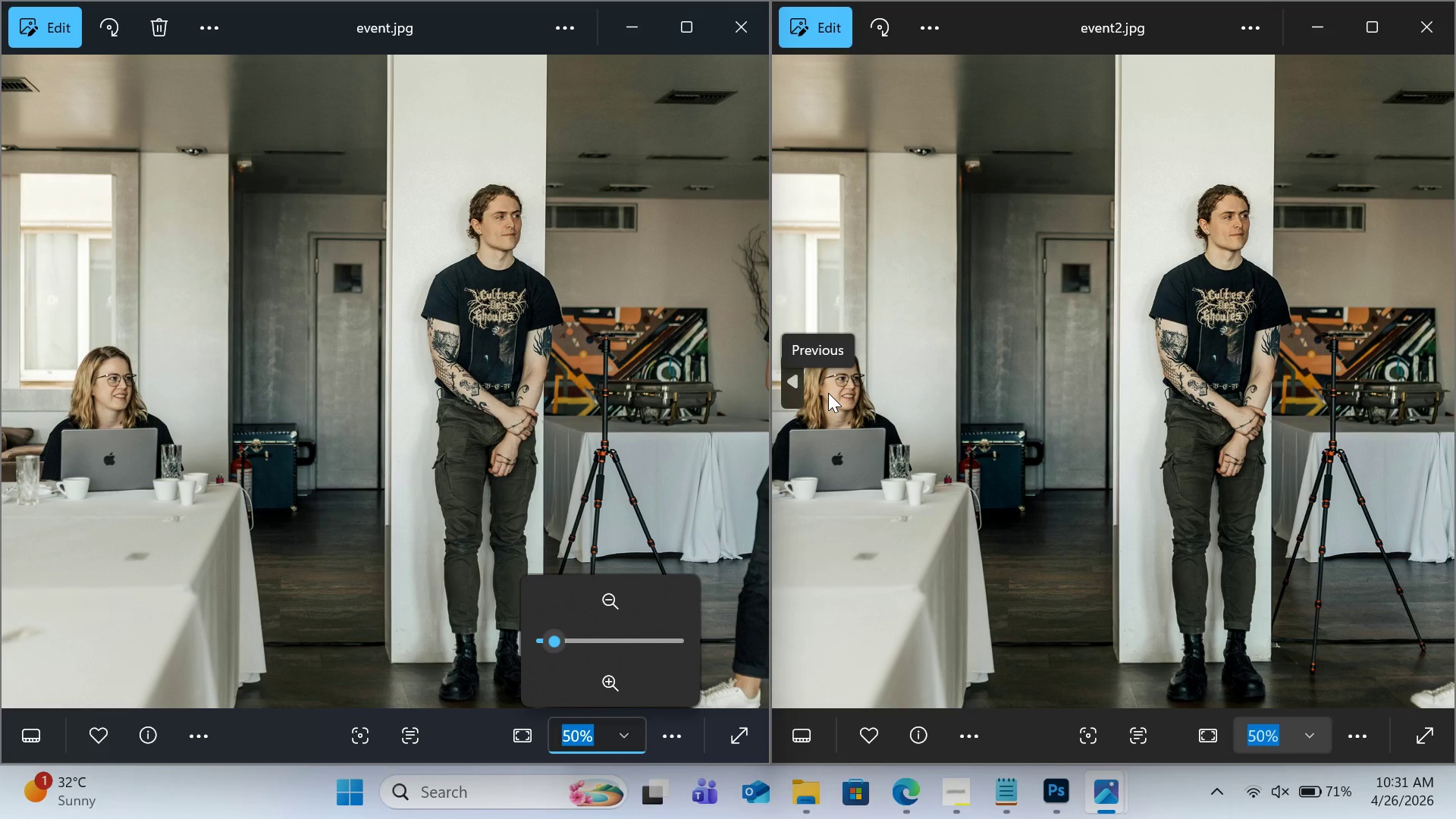 
left_click([637, 33])
 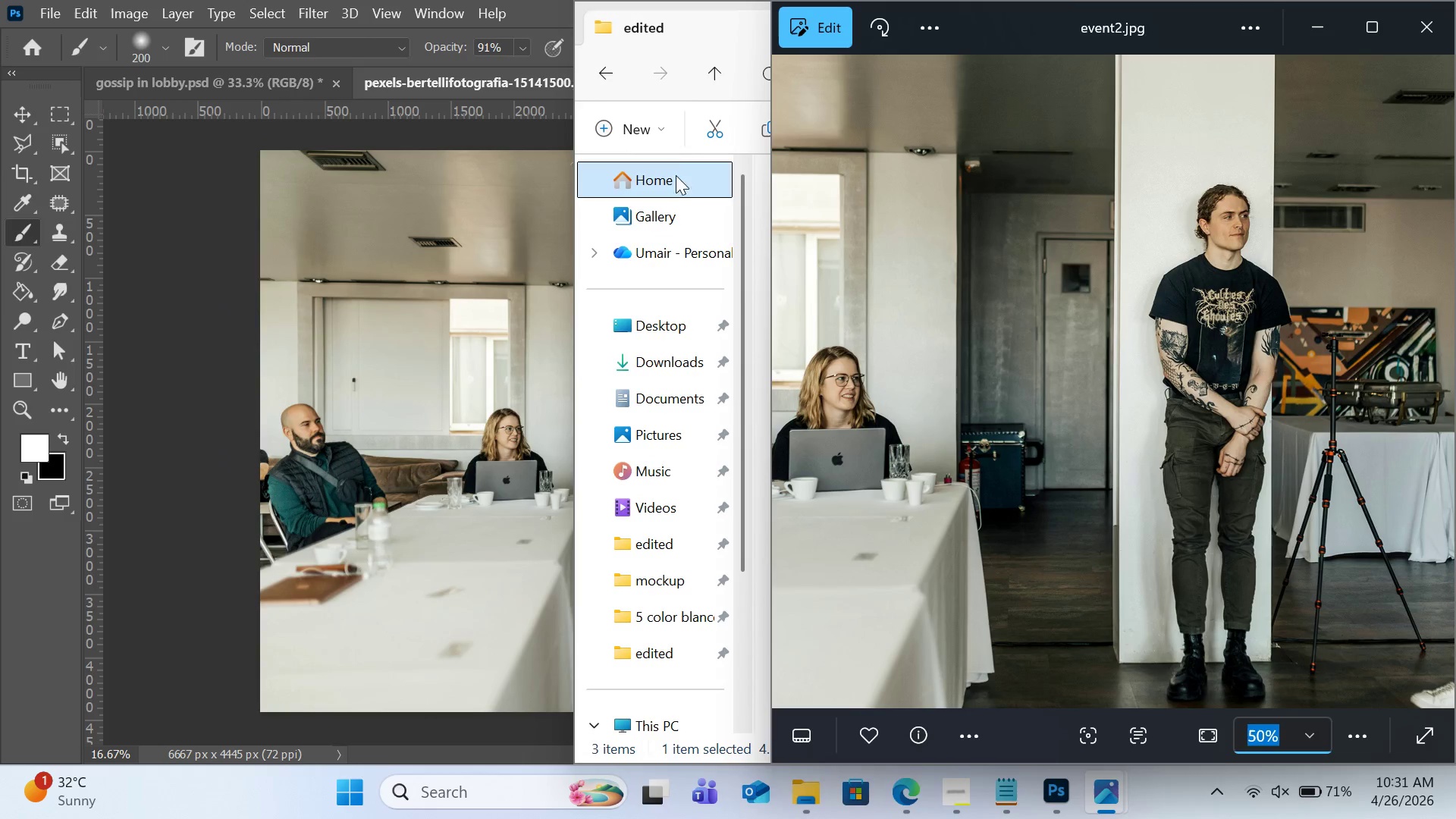 
left_click_drag(start_coordinate=[690, 33], to_coordinate=[529, 33])
 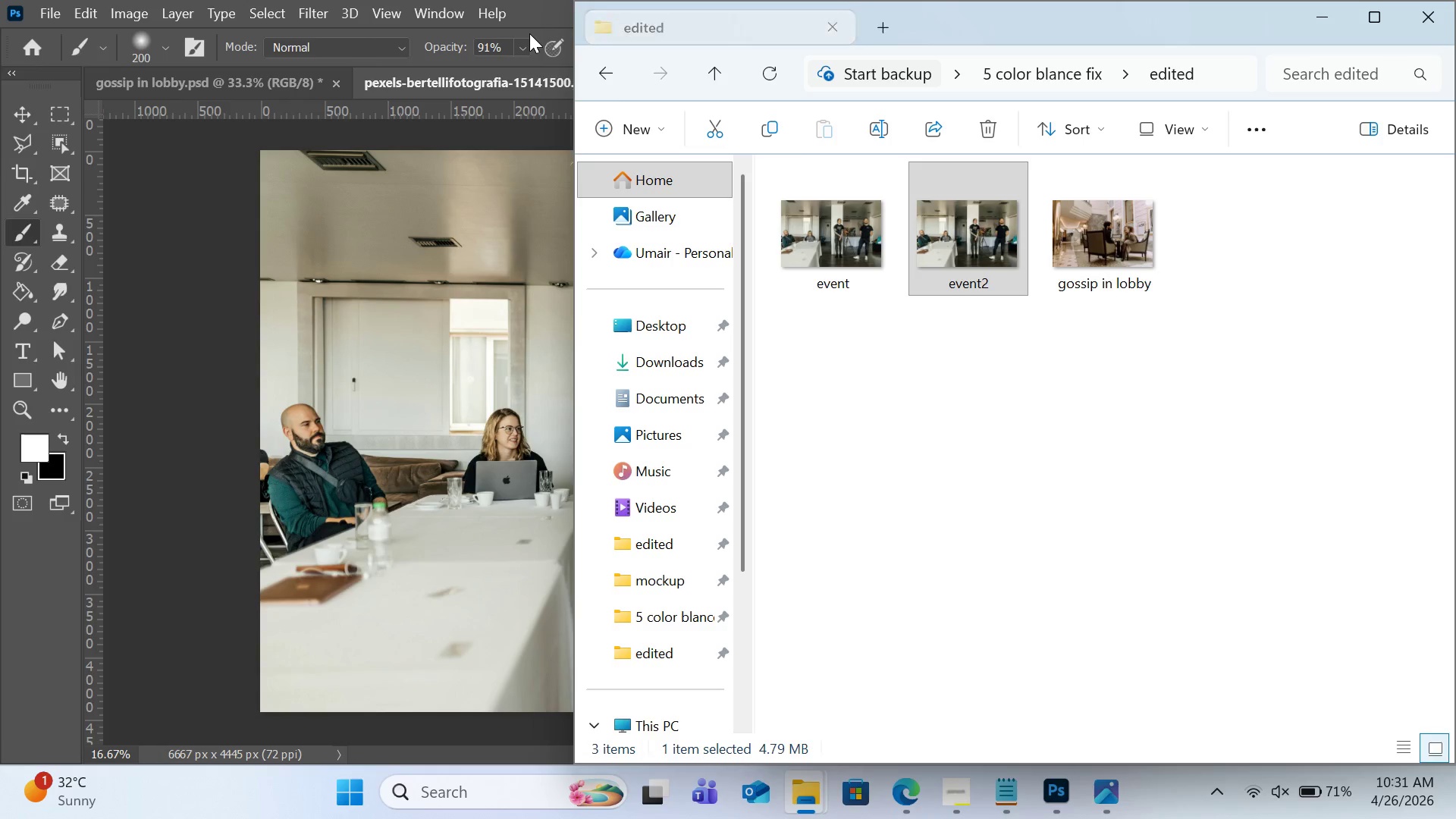 
key(Unknown)
 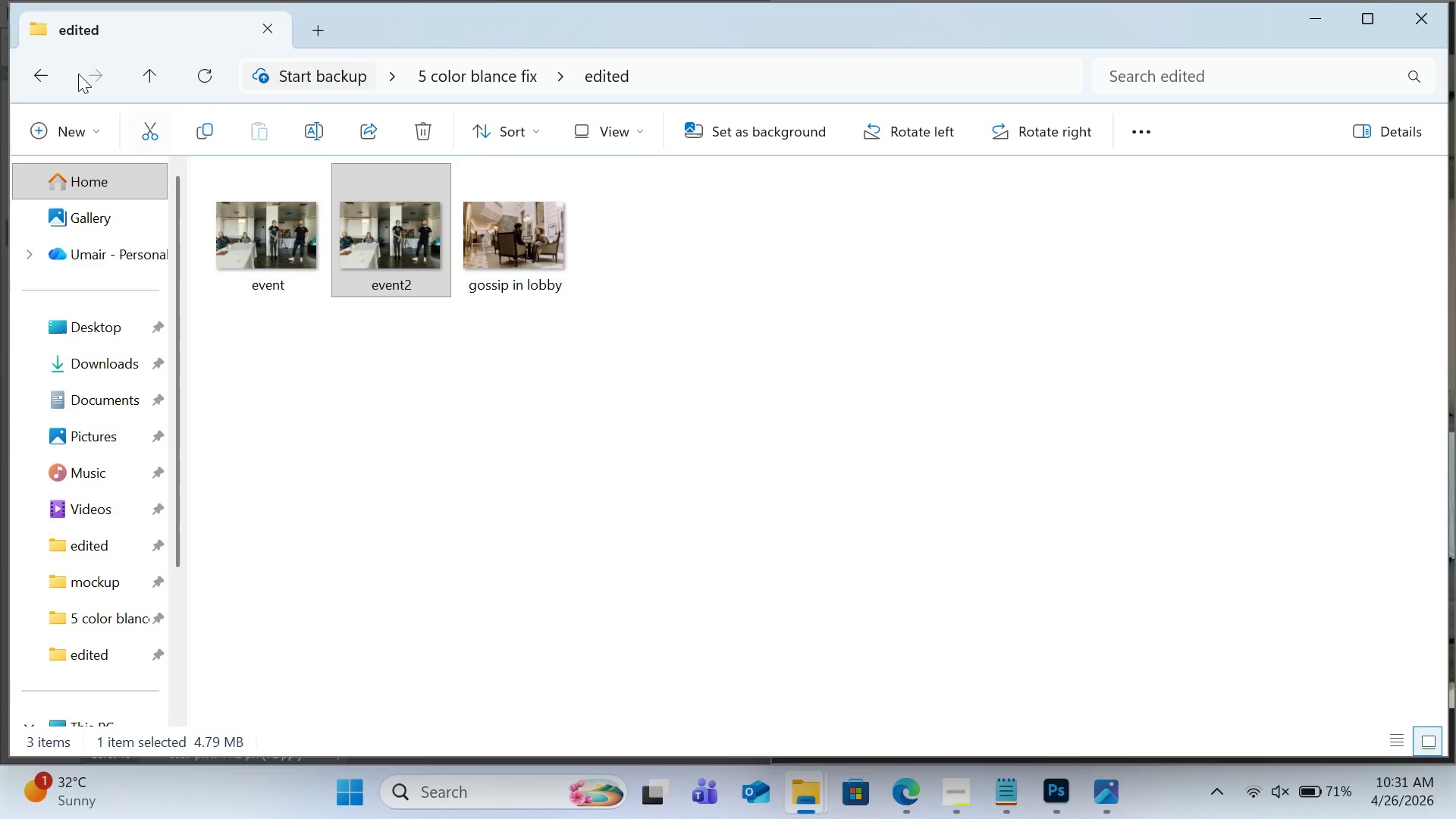 
left_click([50, 69])
 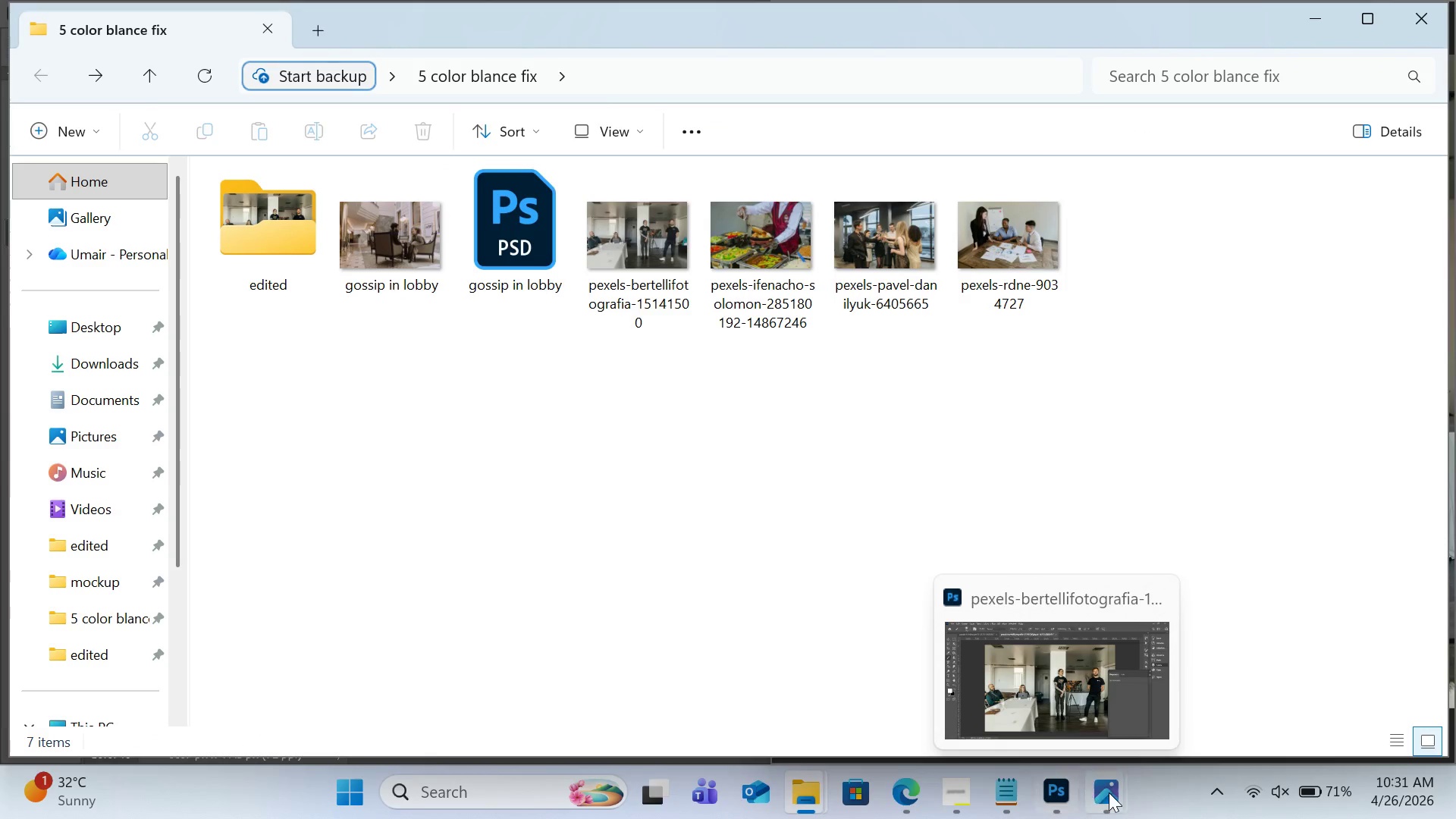 
wait(6.25)
 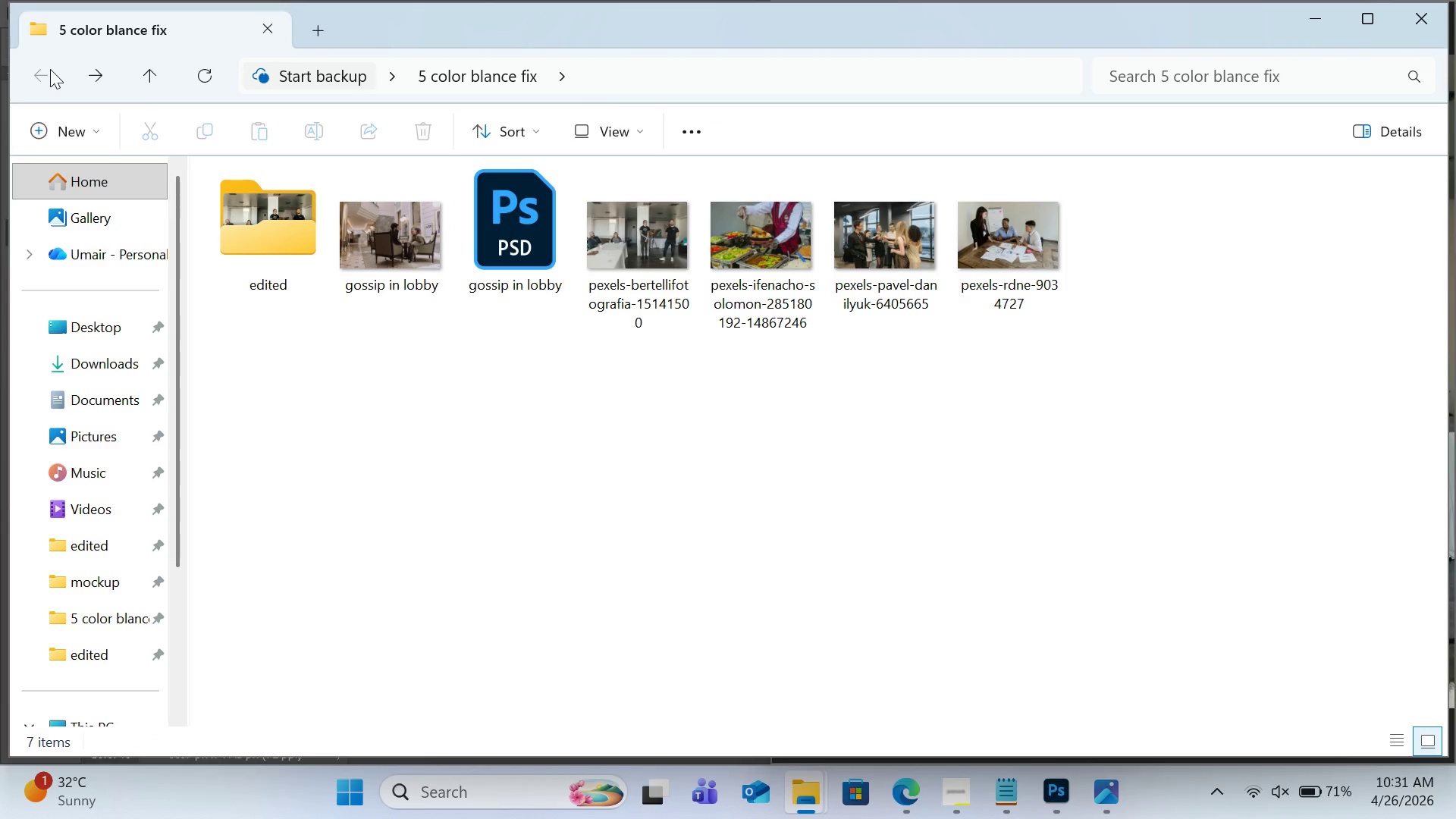 
left_click([1109, 792])
 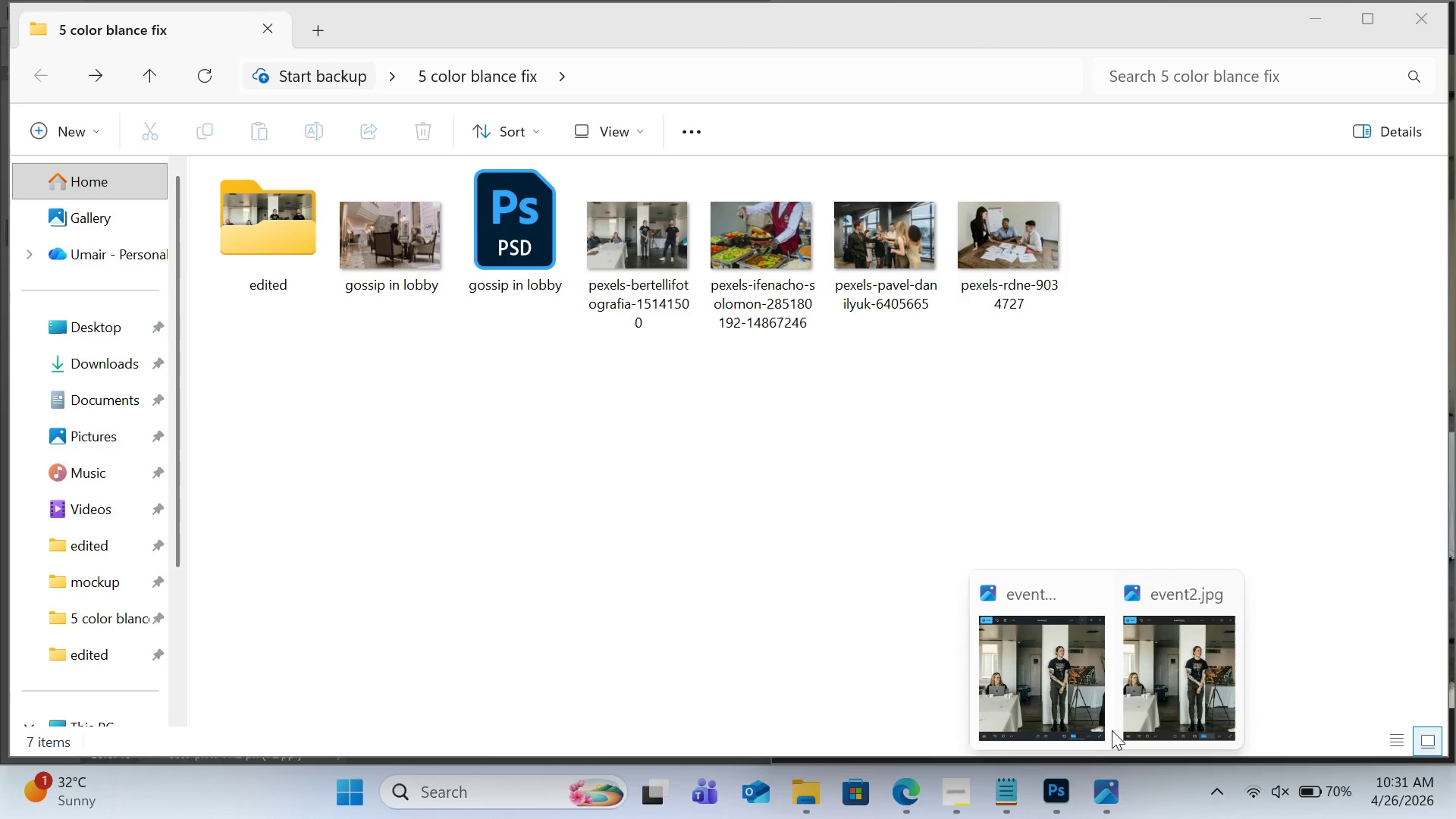 
left_click([1124, 700])
 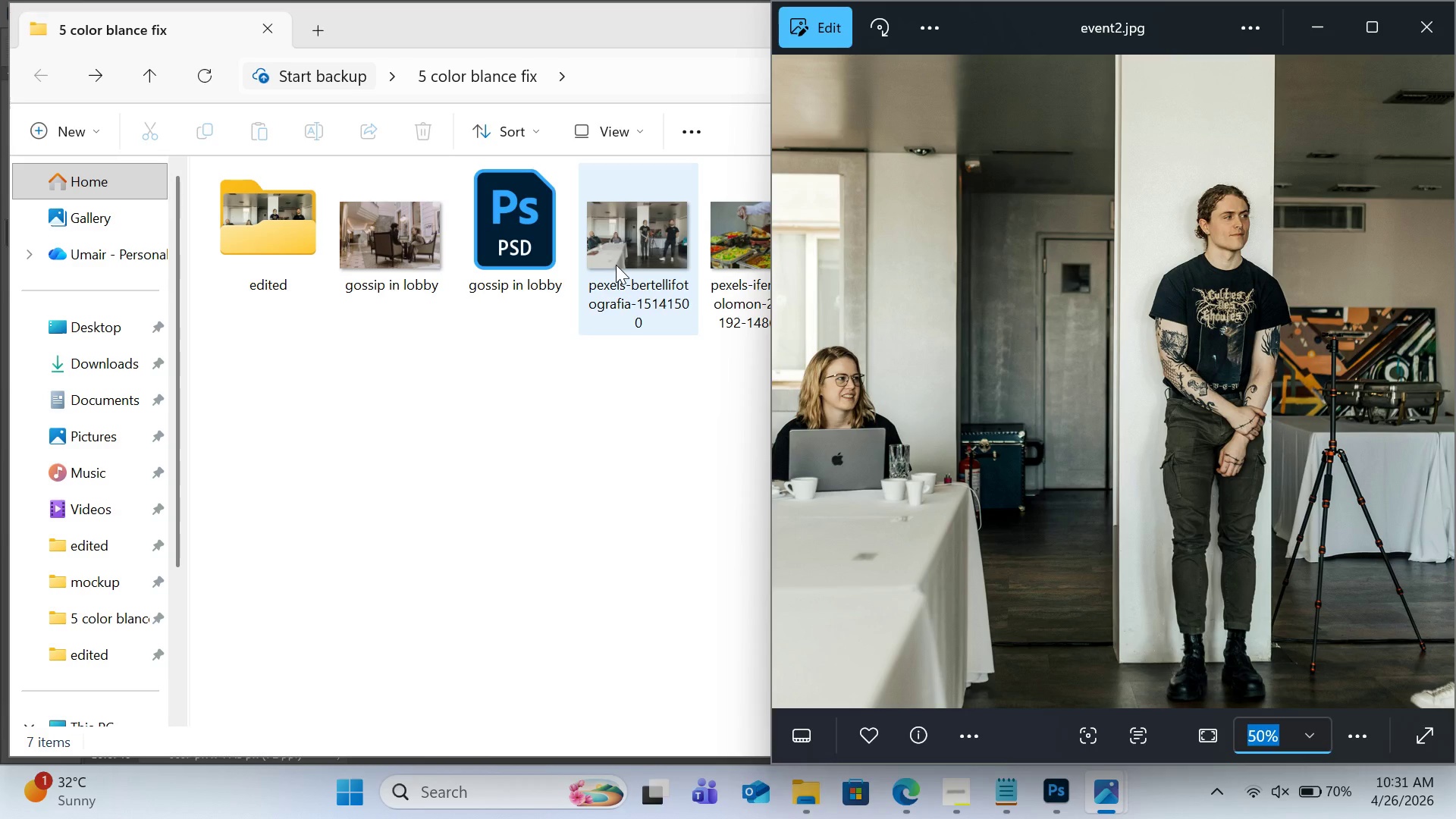 
left_click([616, 265])
 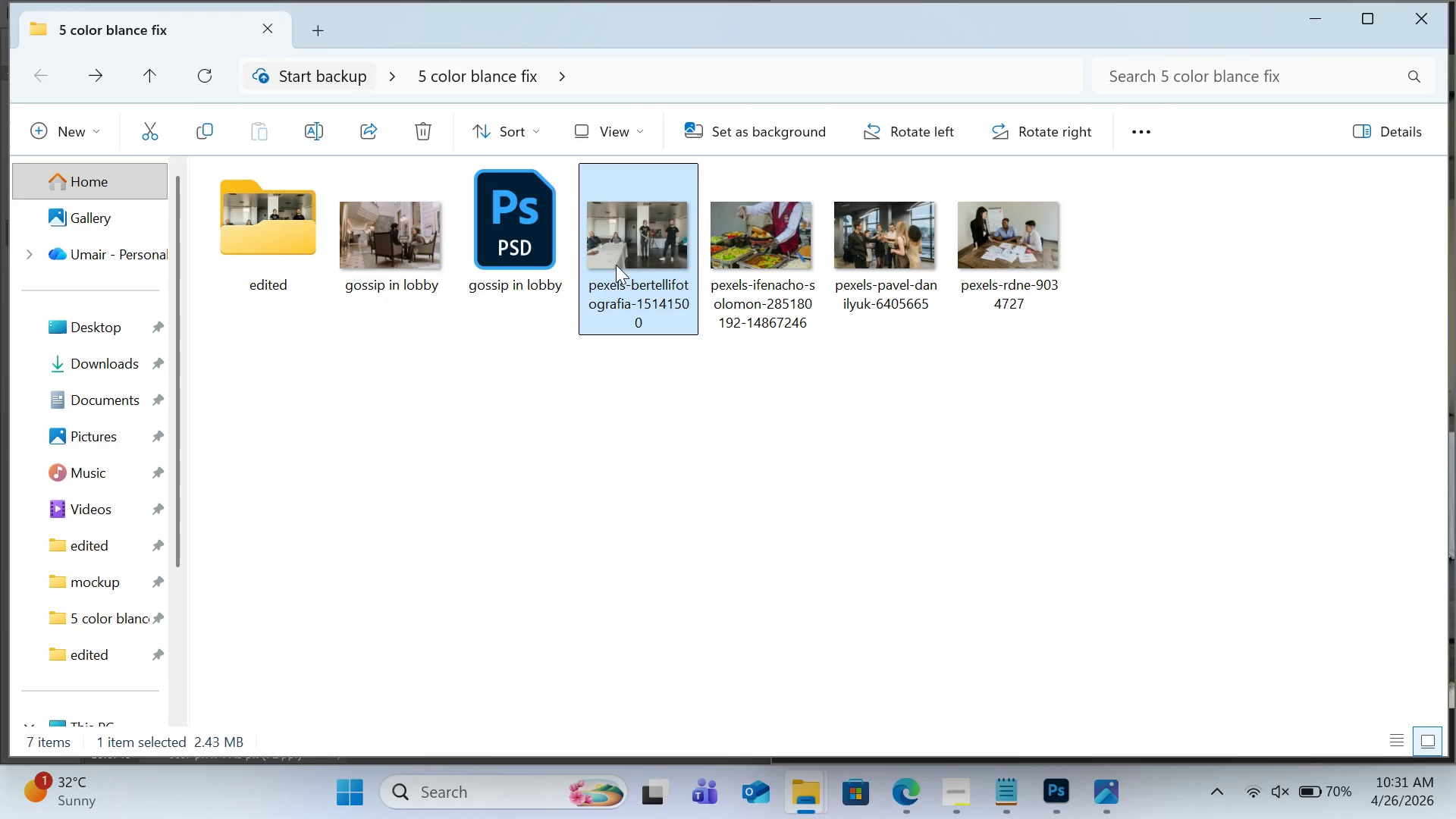 
double_click([616, 265])
 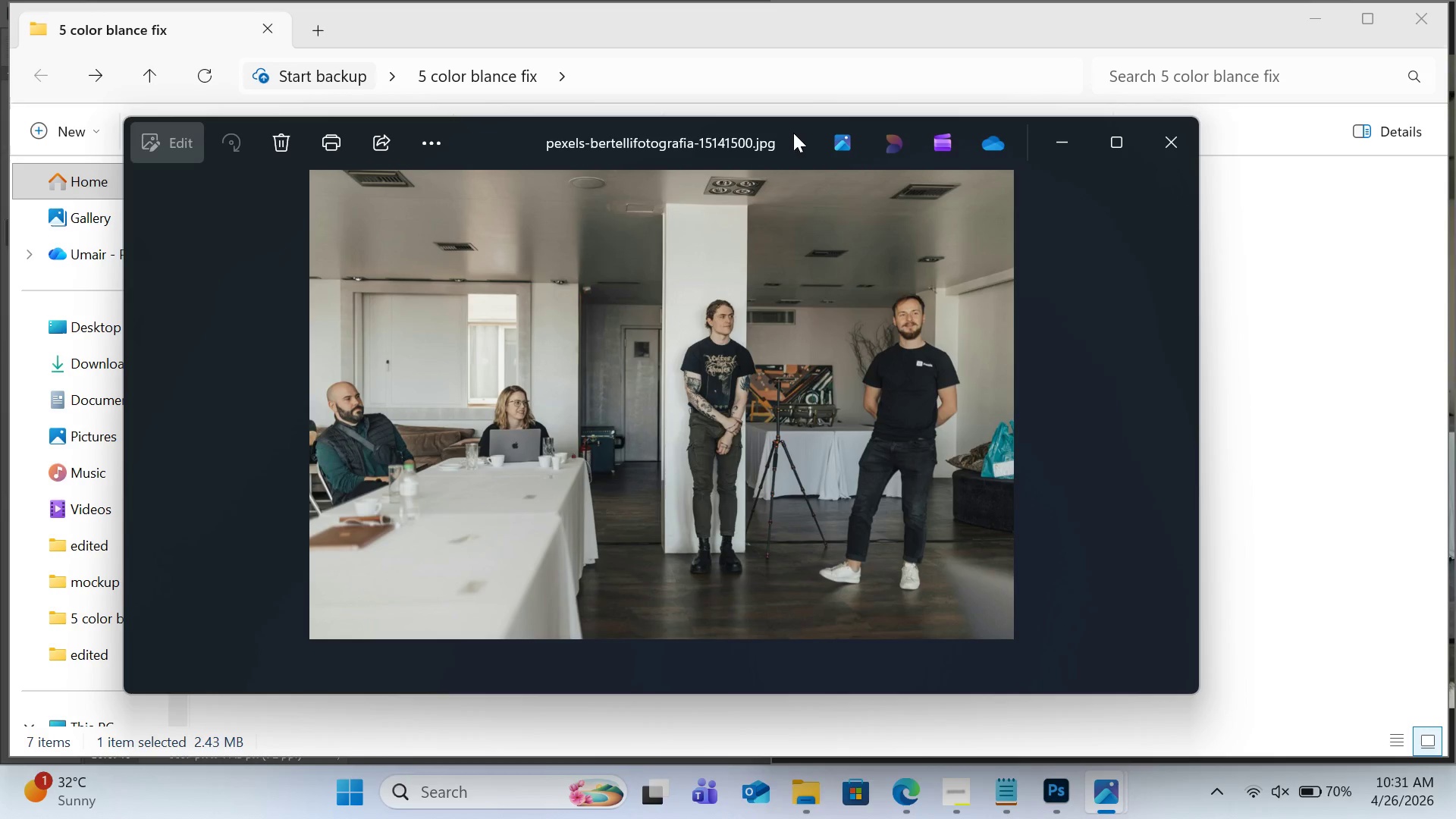 
left_click_drag(start_coordinate=[804, 135], to_coordinate=[0, 118])
 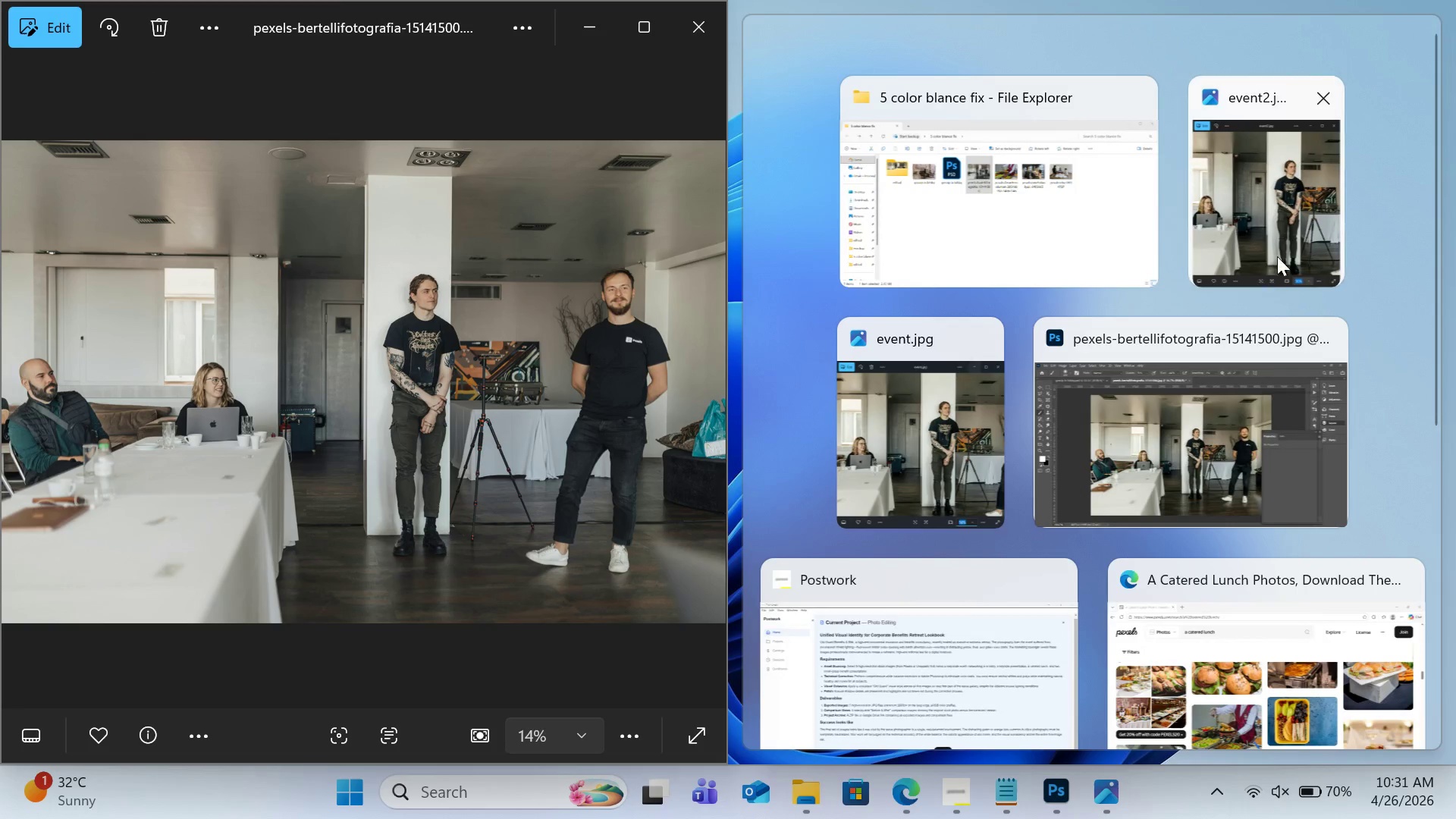 
left_click([1276, 249])
 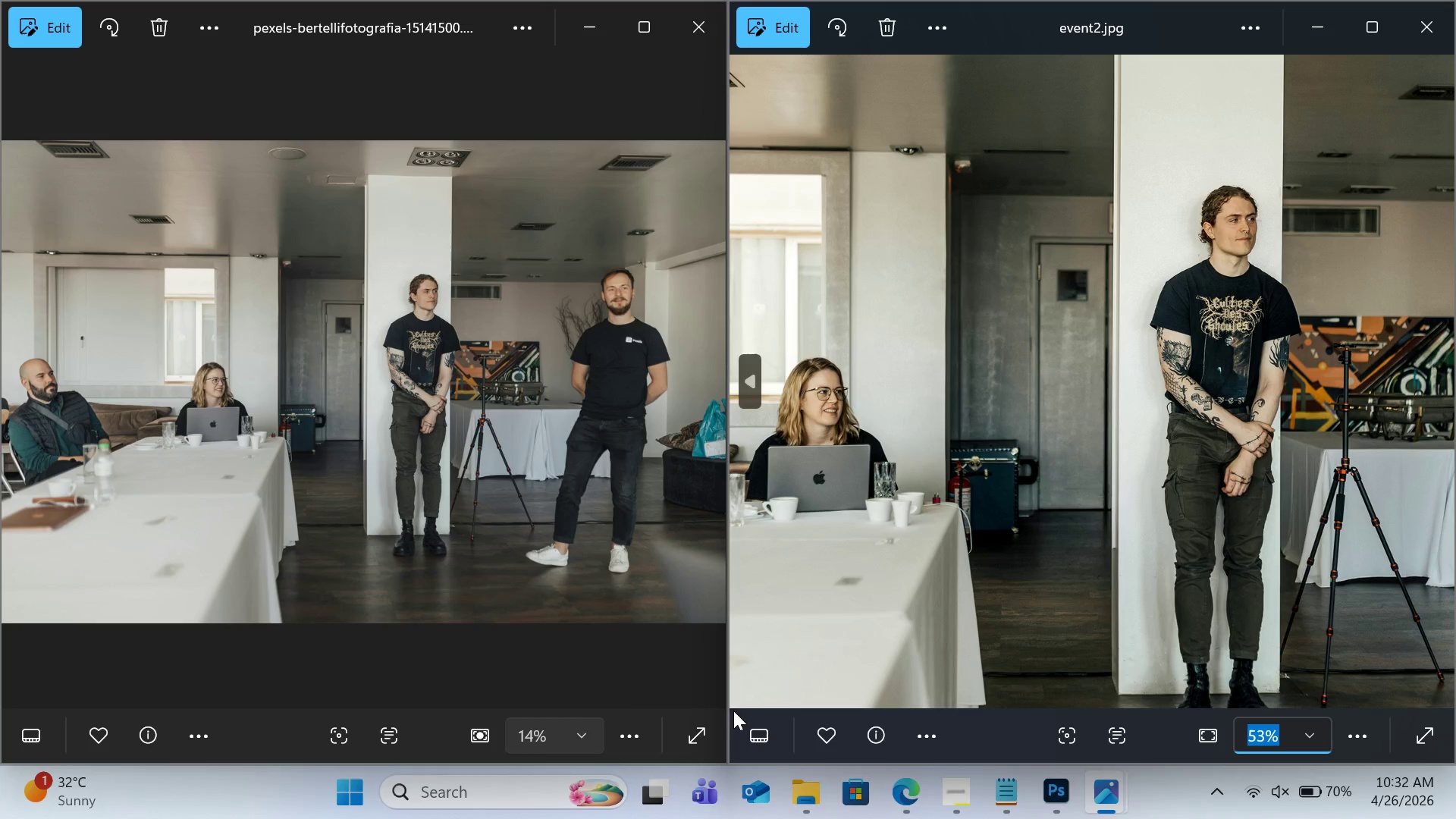 
left_click([592, 733])
 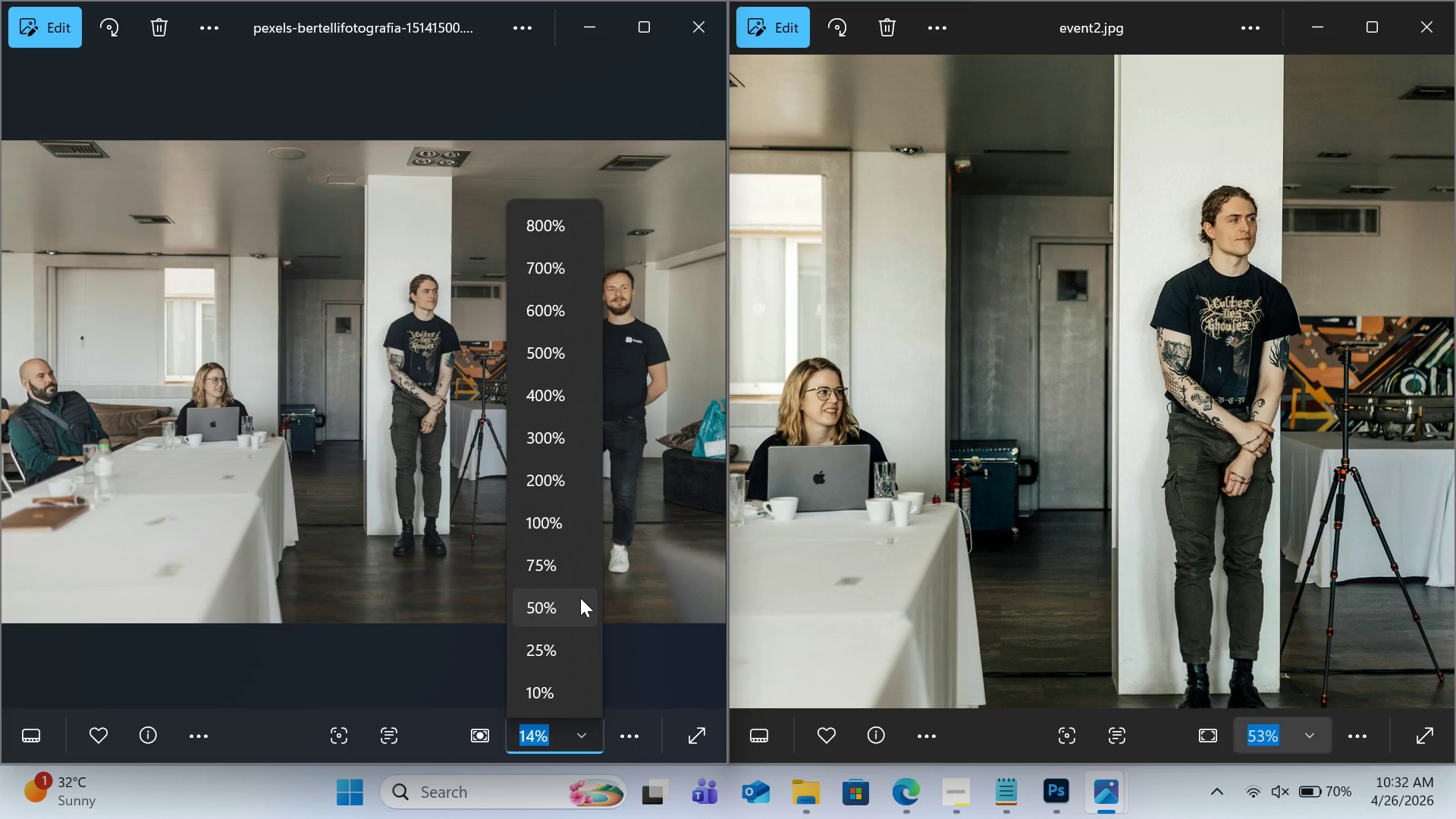 
left_click([580, 598])
 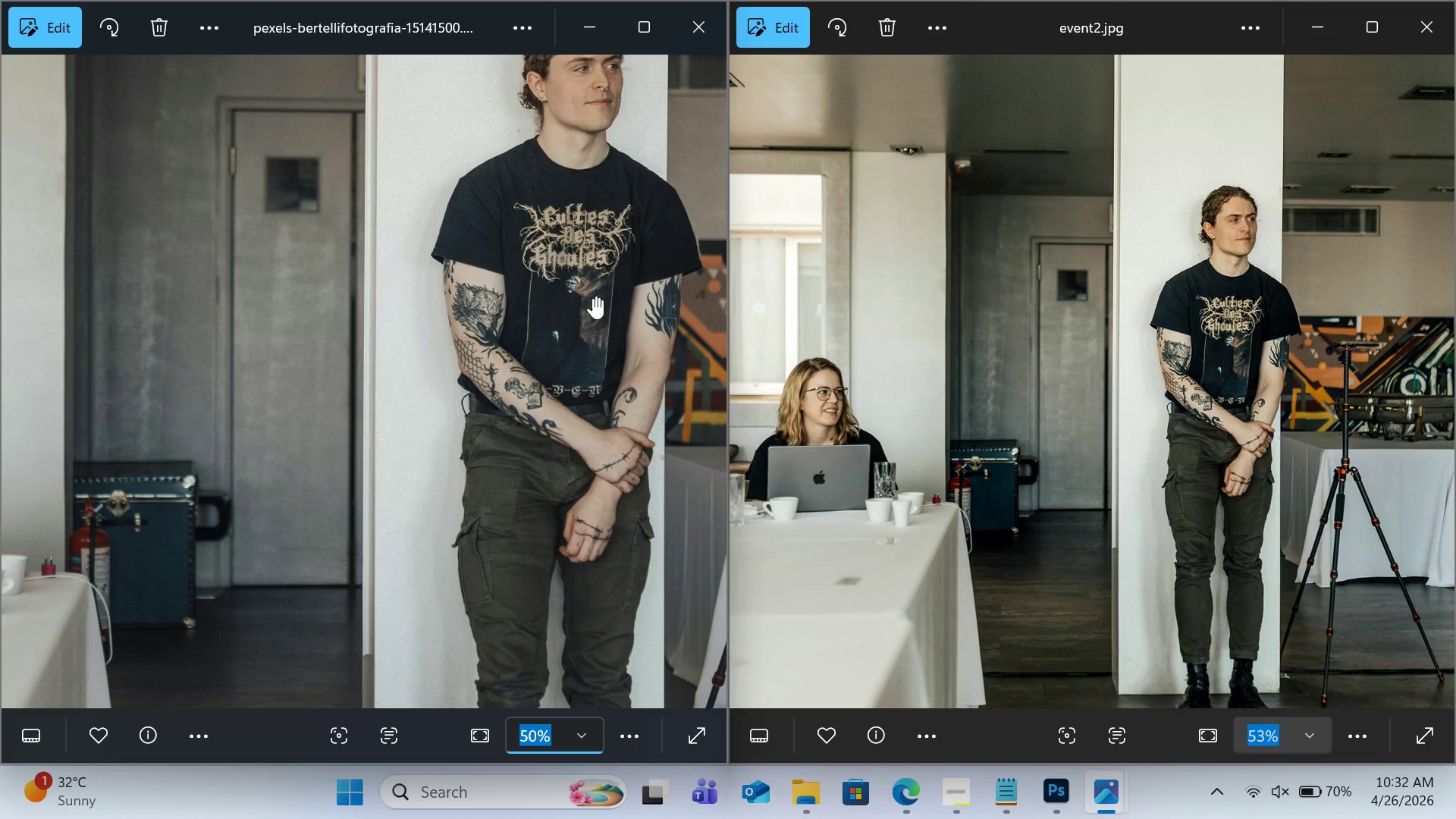 
left_click_drag(start_coordinate=[585, 295], to_coordinate=[586, 504])
 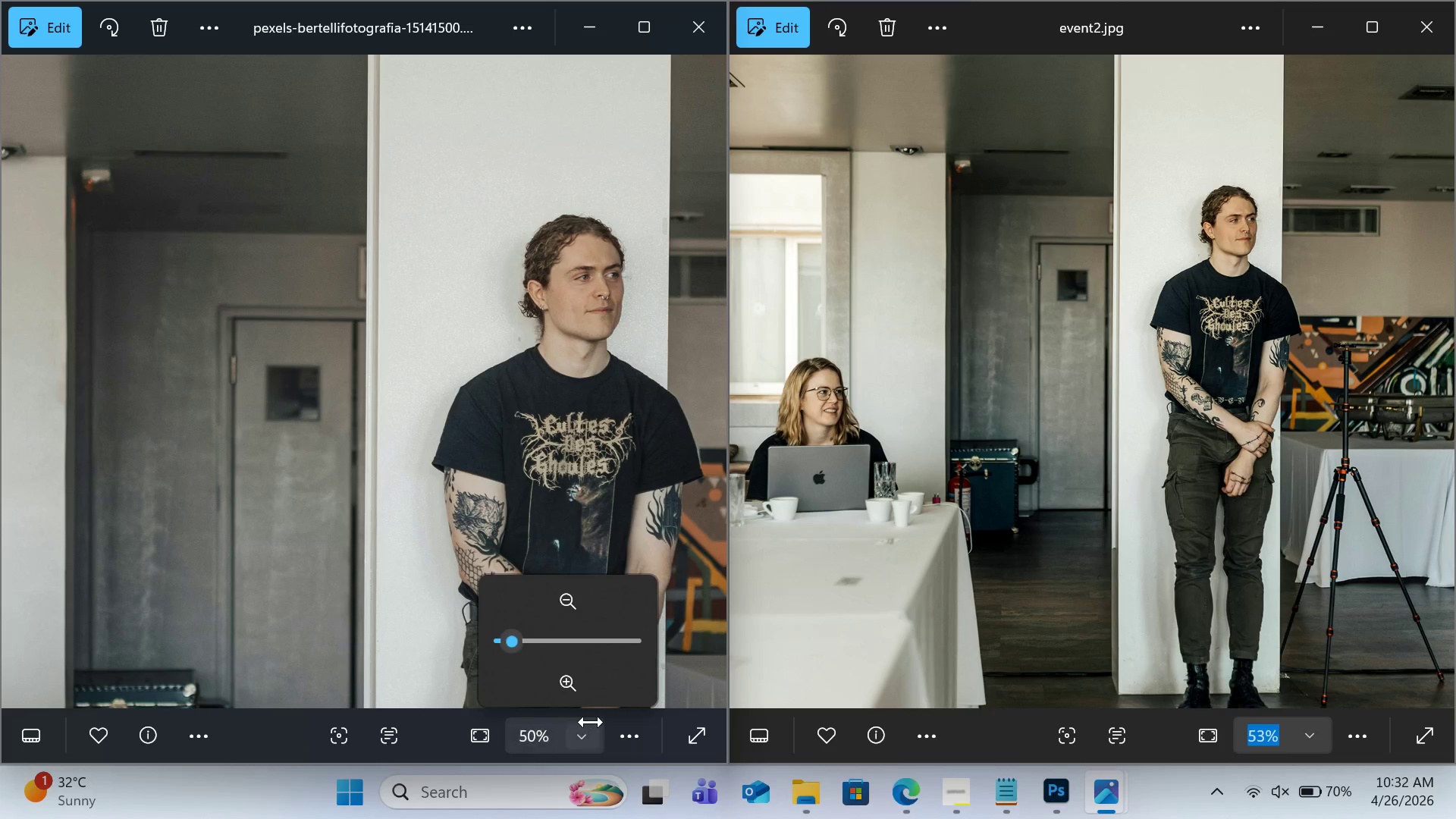 
left_click([563, 692])
 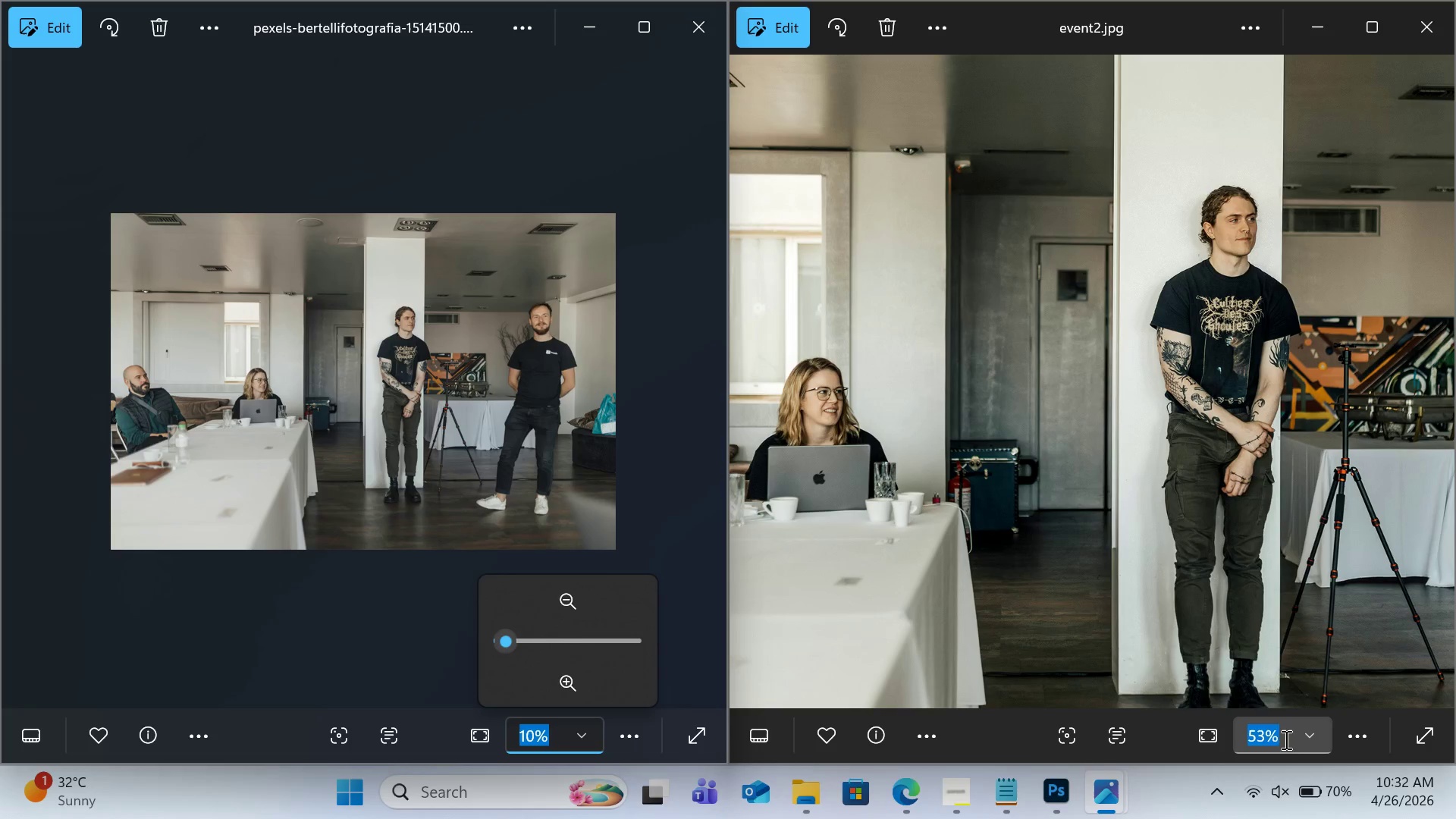 
left_click([1301, 737])
 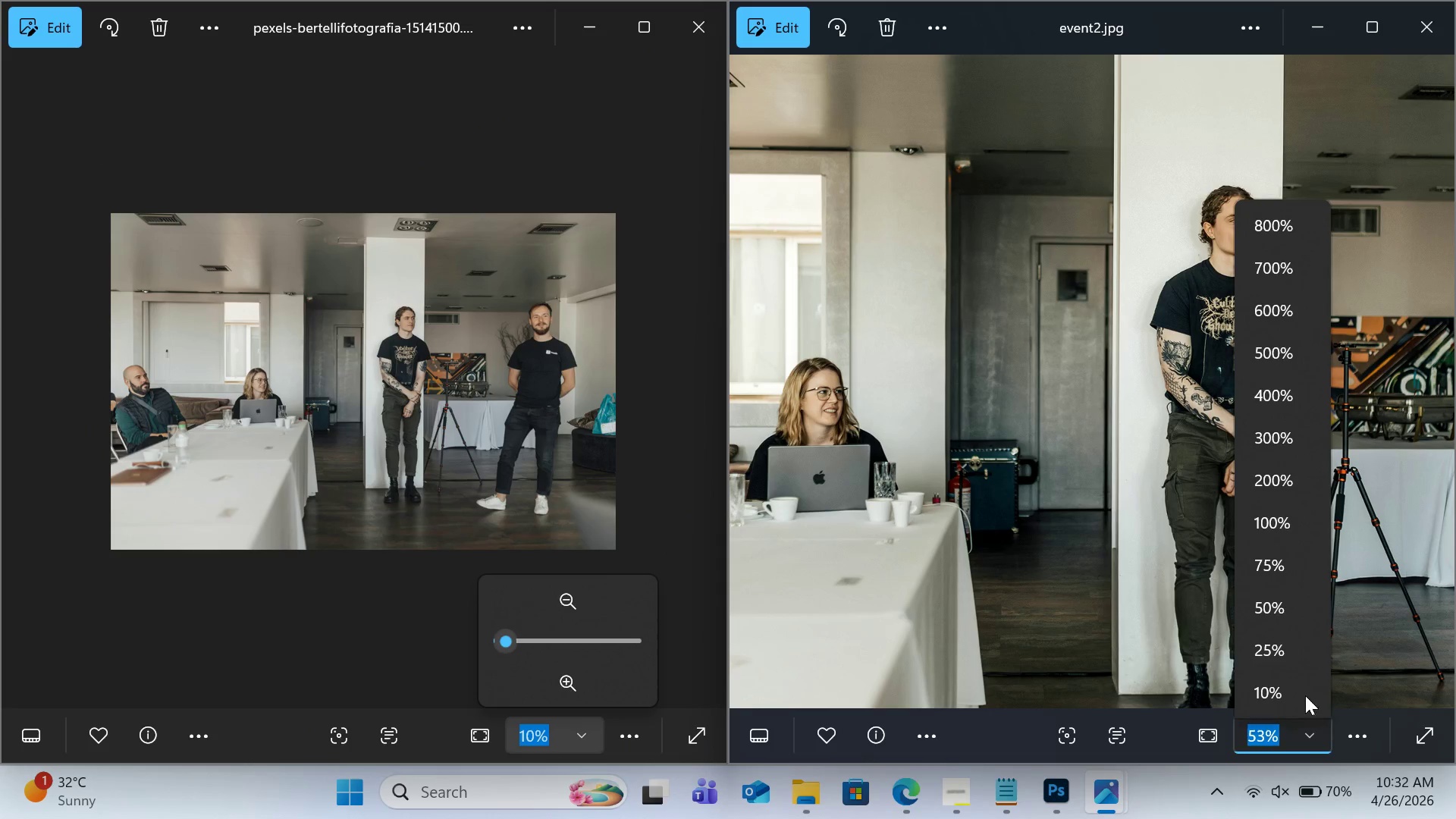 
left_click([1288, 691])